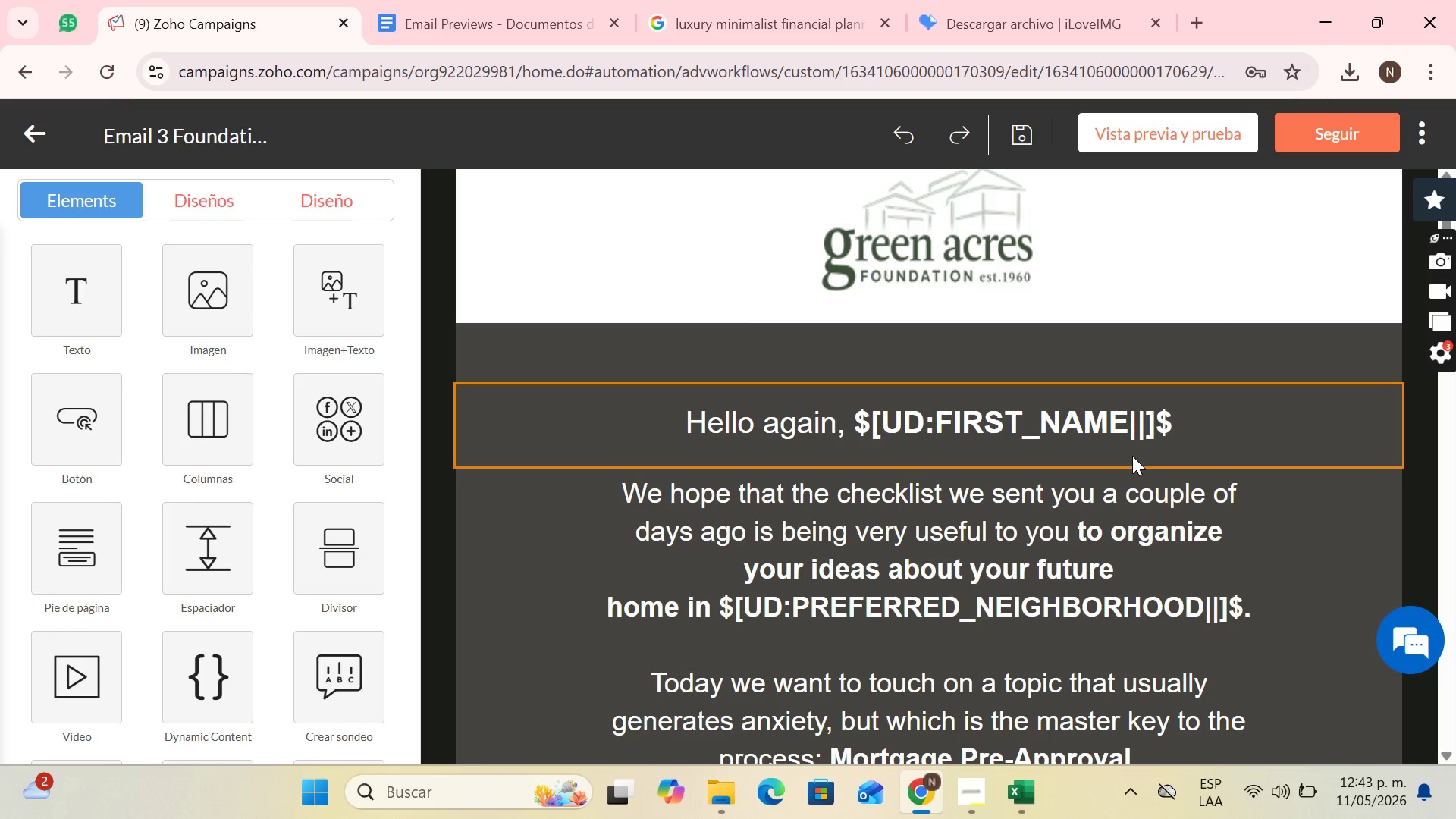 
wait(42.66)
 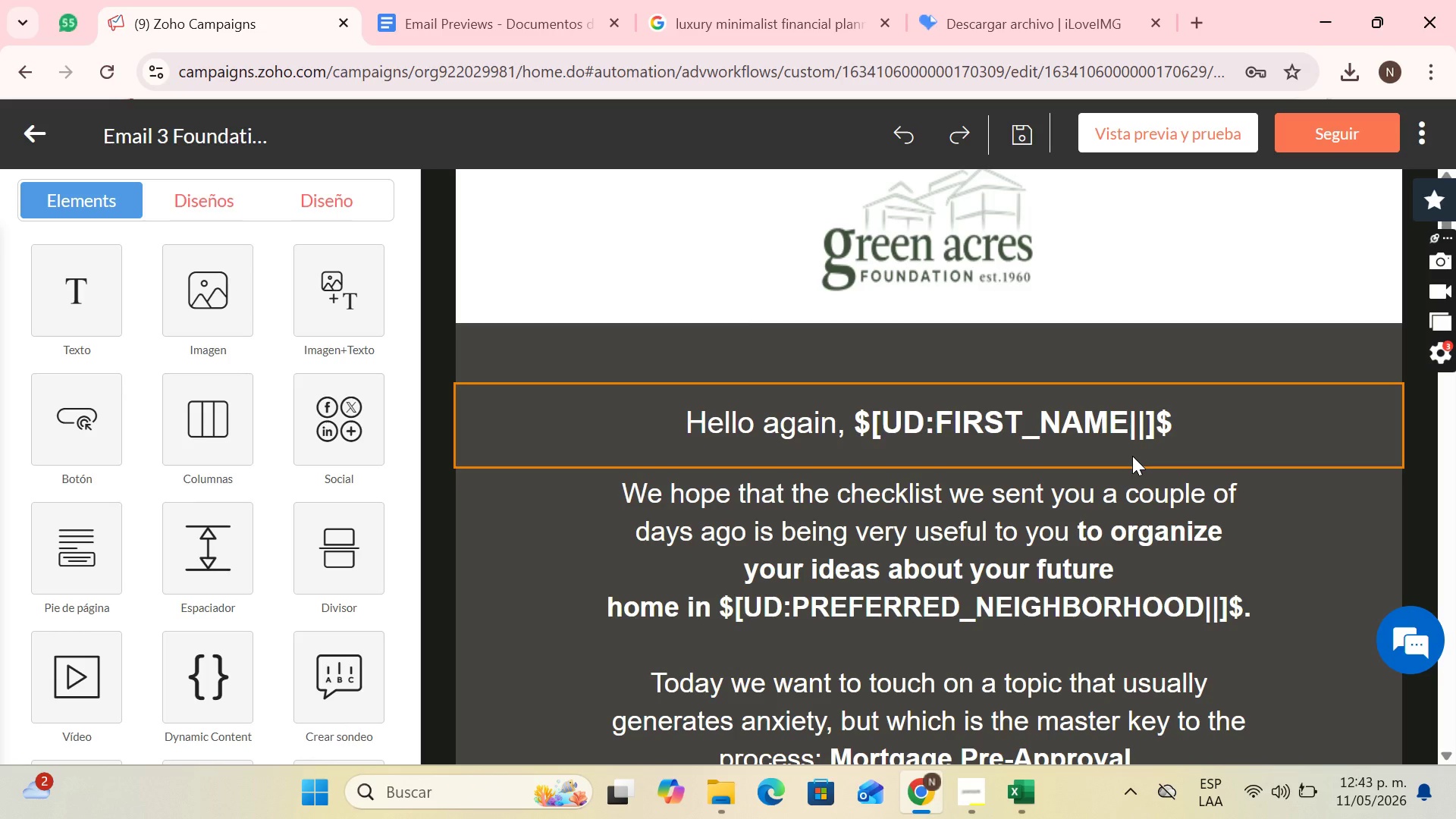 
scroll: coordinate [1135, 422], scroll_direction: down, amount: 1.0
 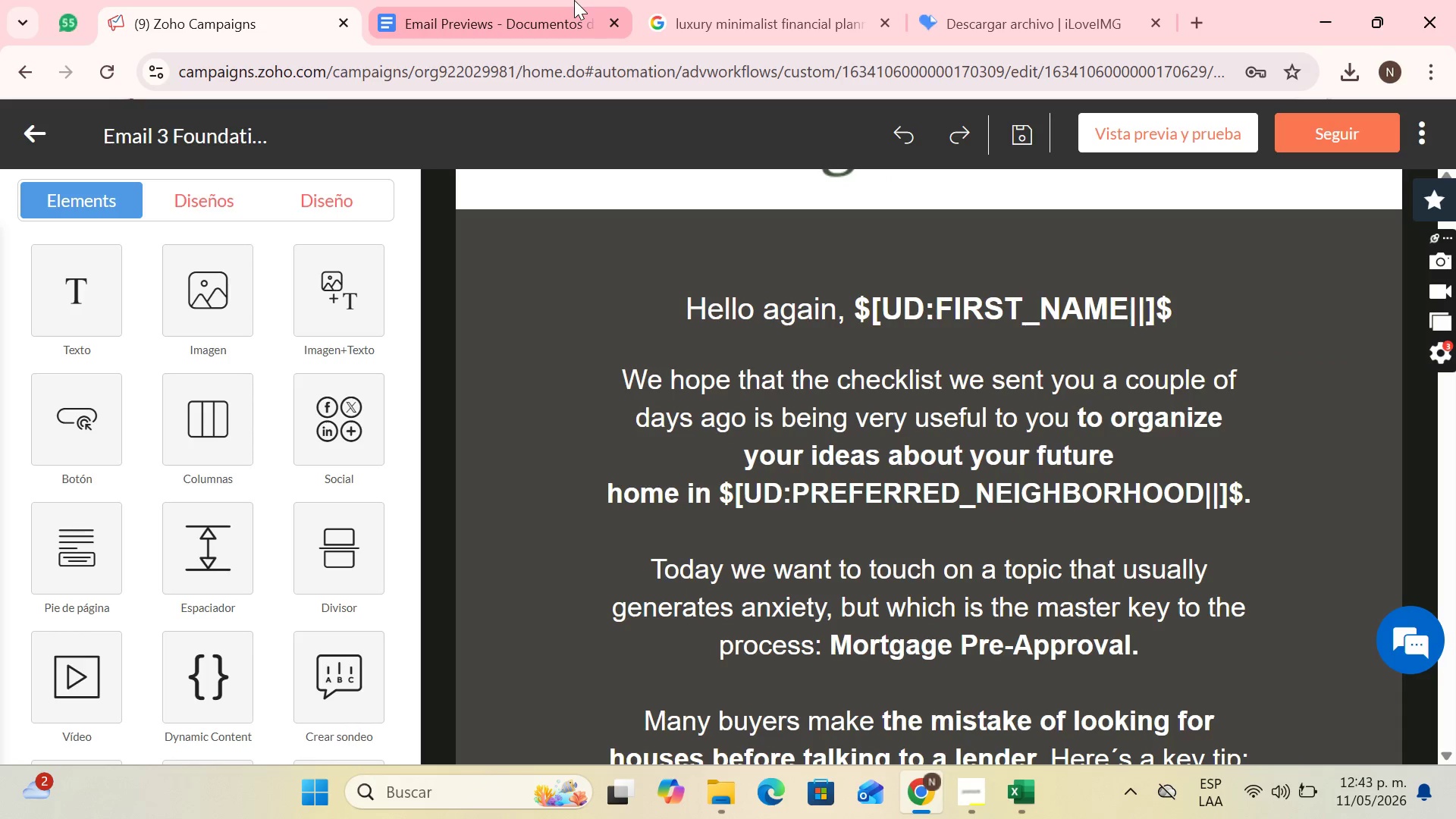 
left_click([723, 0])
 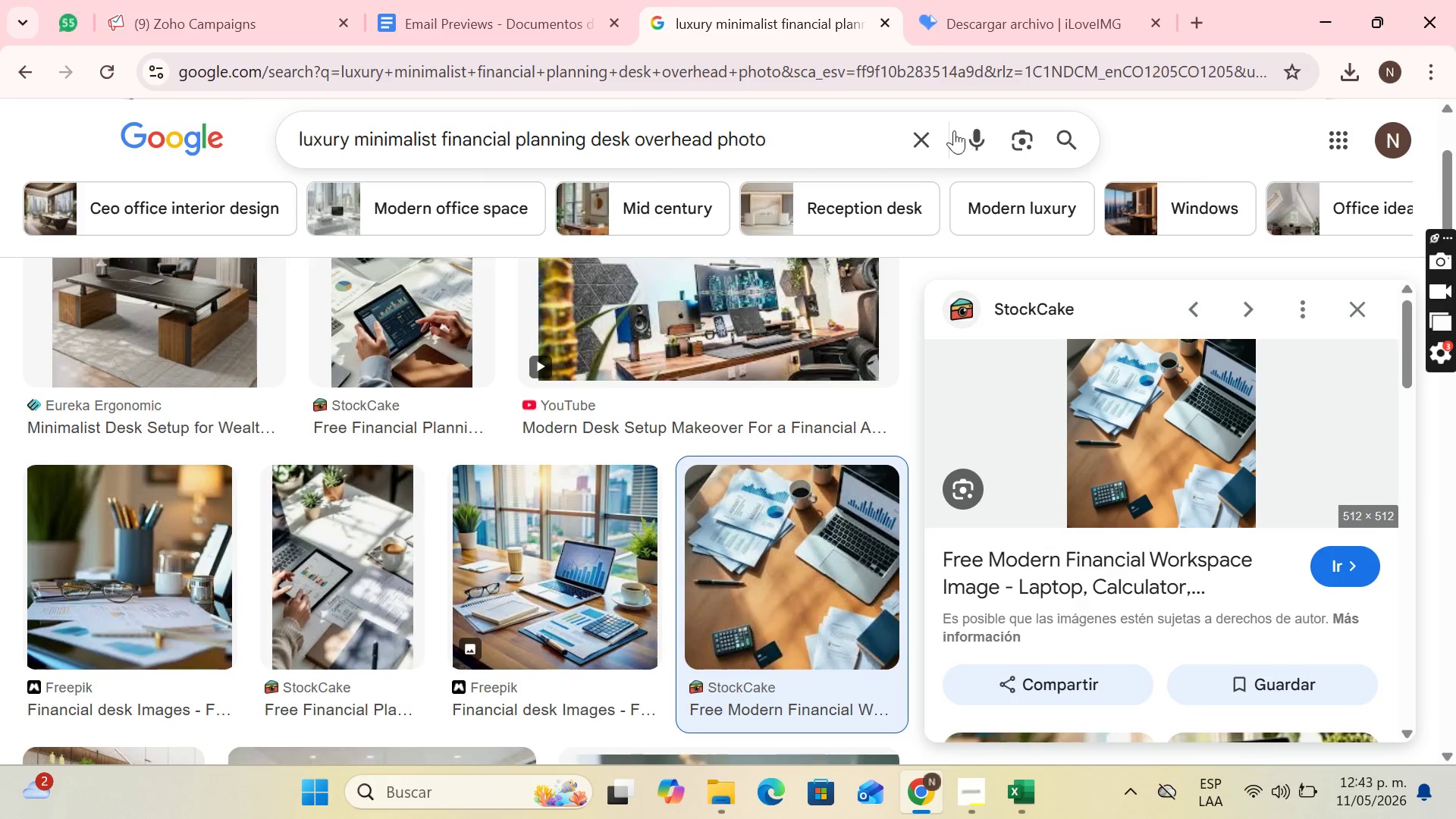 
left_click([935, 140])
 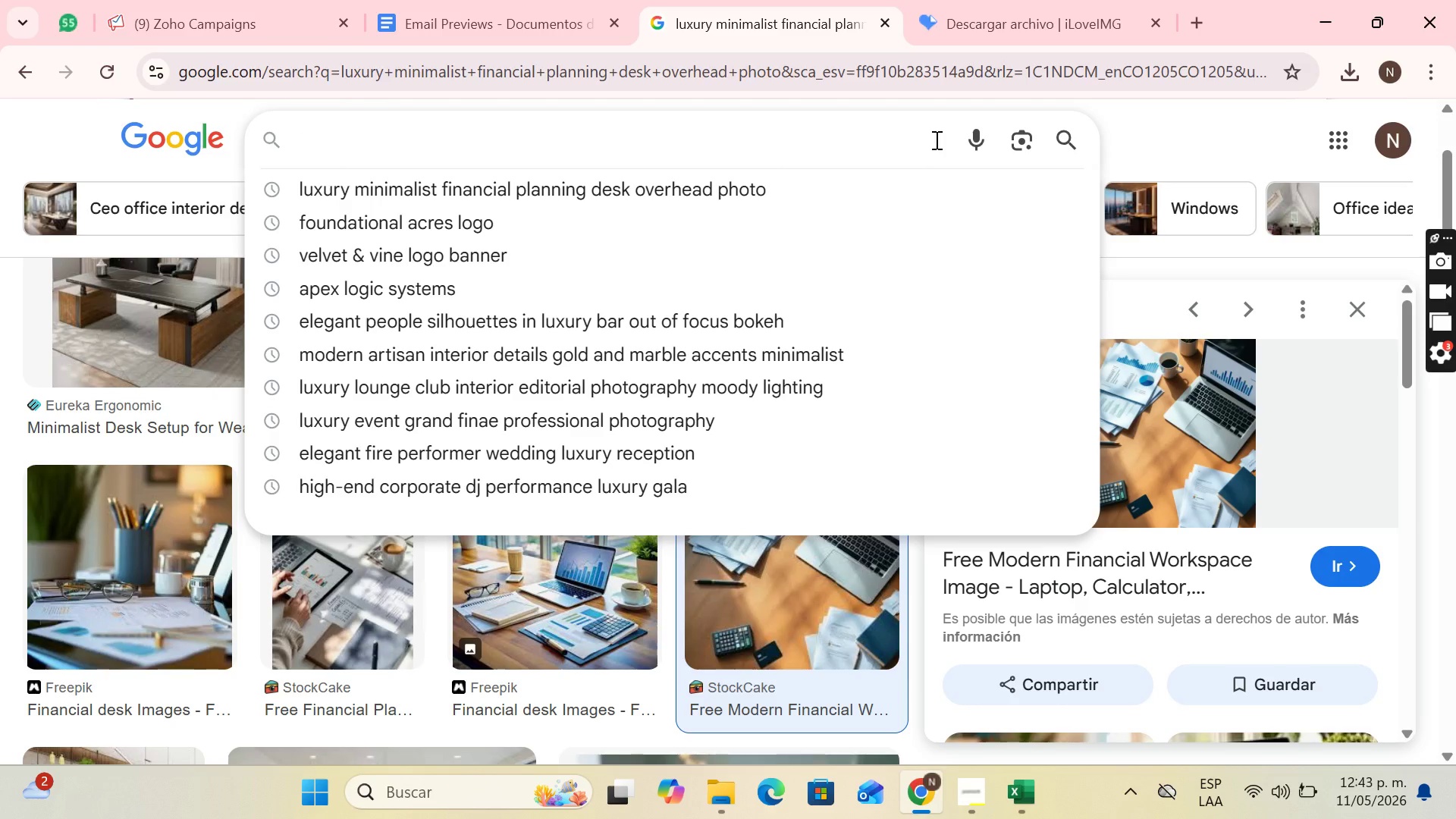 
type(modern professional)
 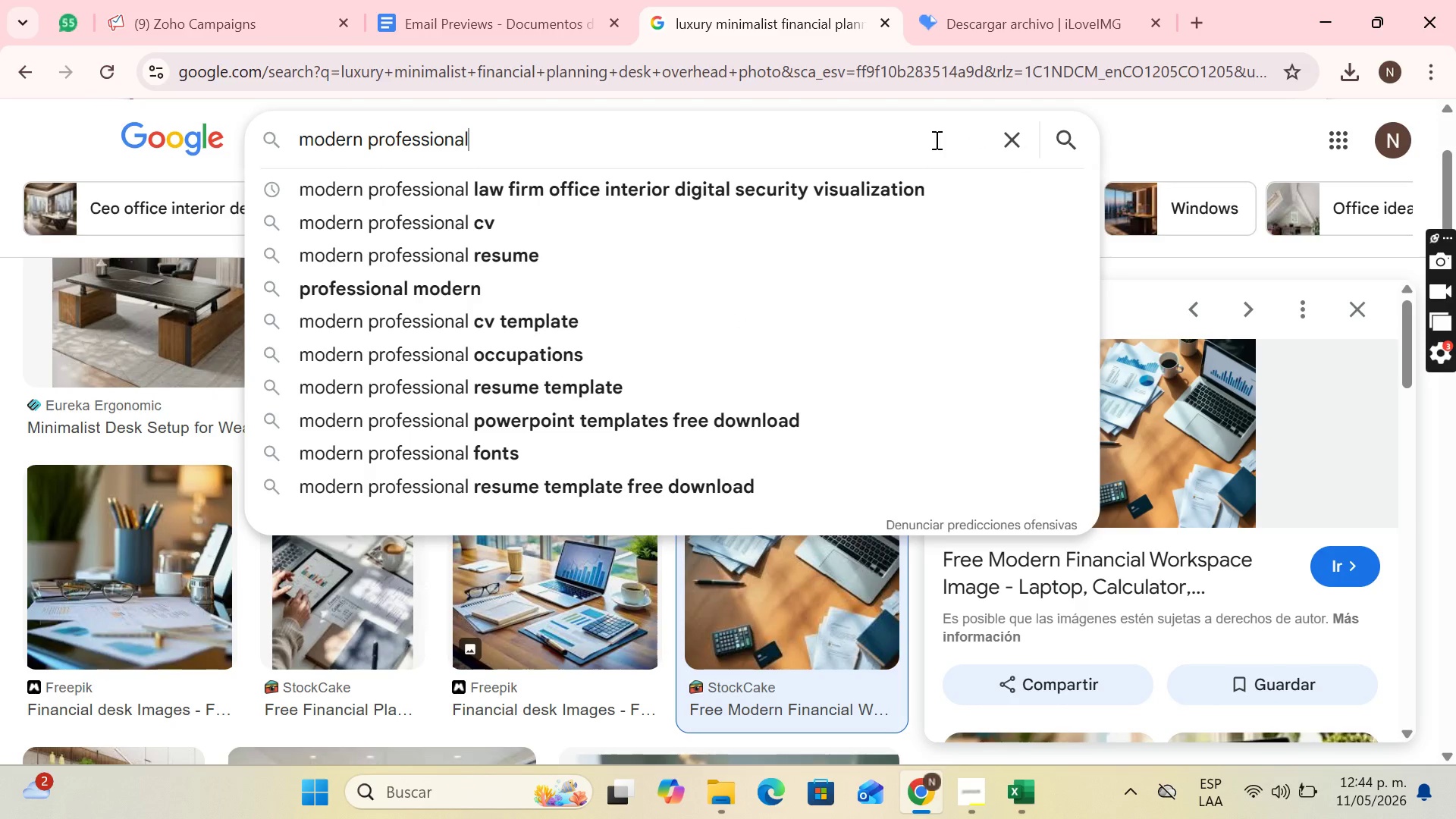 
type( realtor meeting lifestyle minimalist photo)
 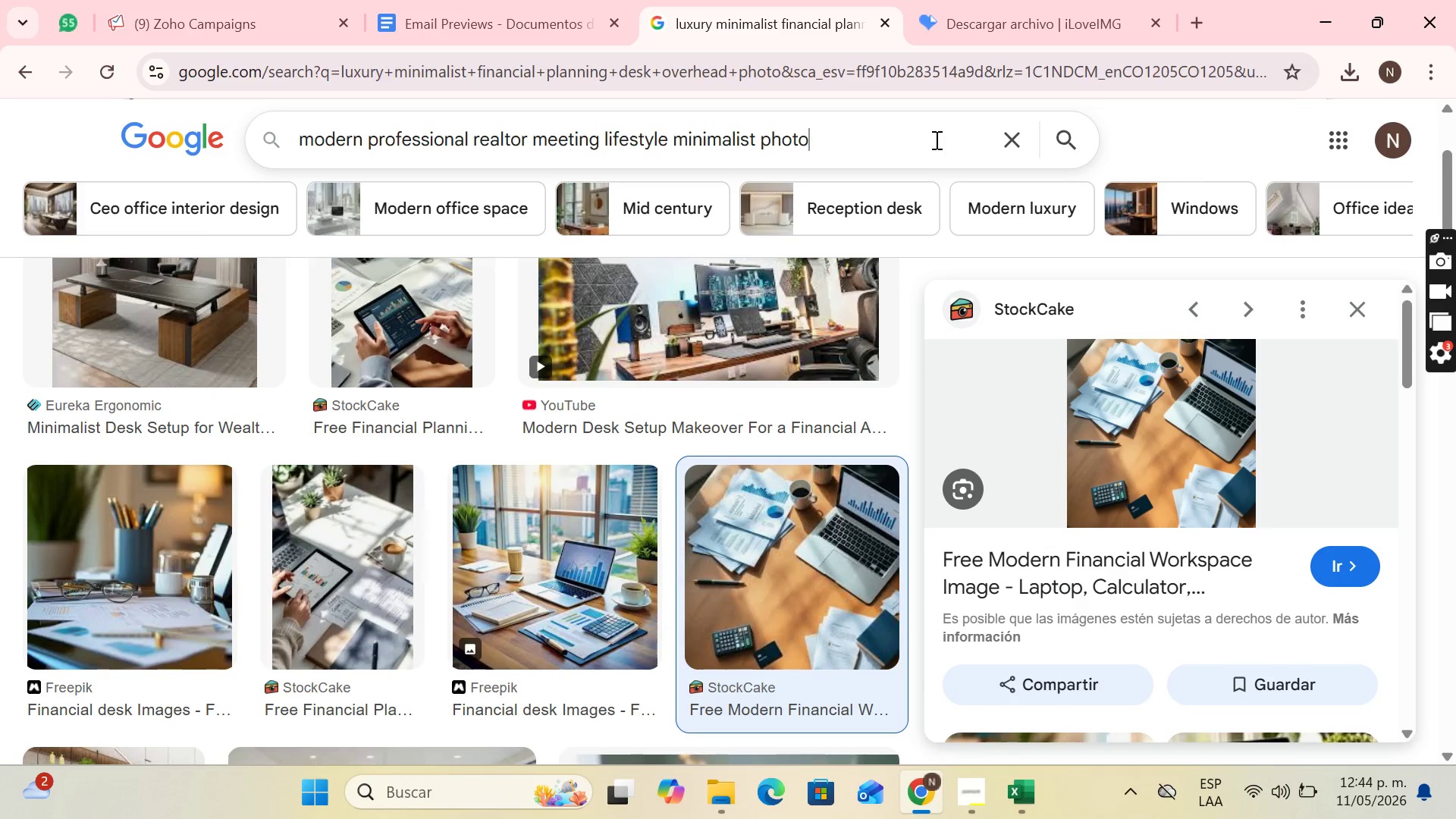 
key(Enter)
 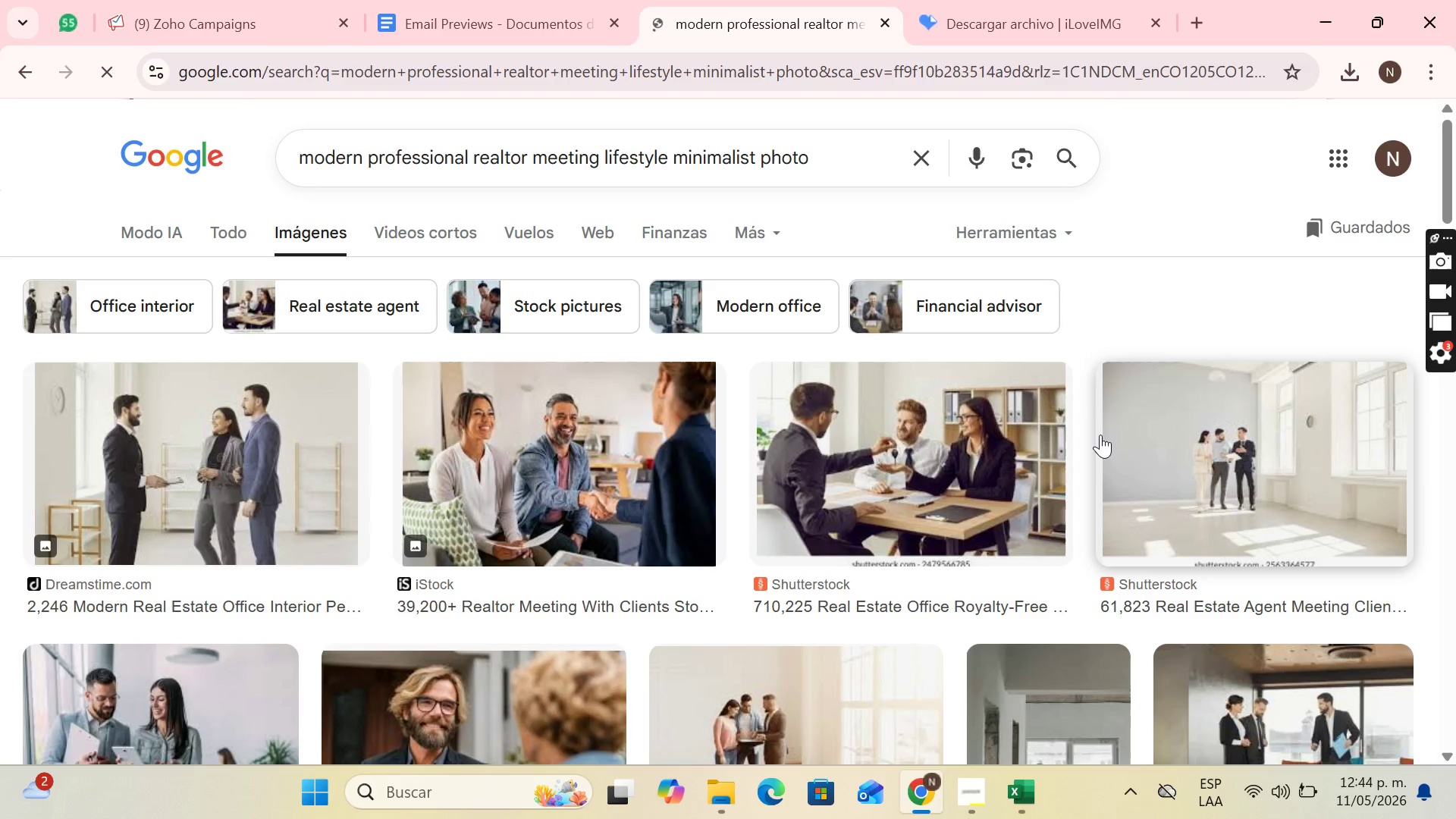 
scroll: coordinate [1078, 356], scroll_direction: down, amount: 2.0
 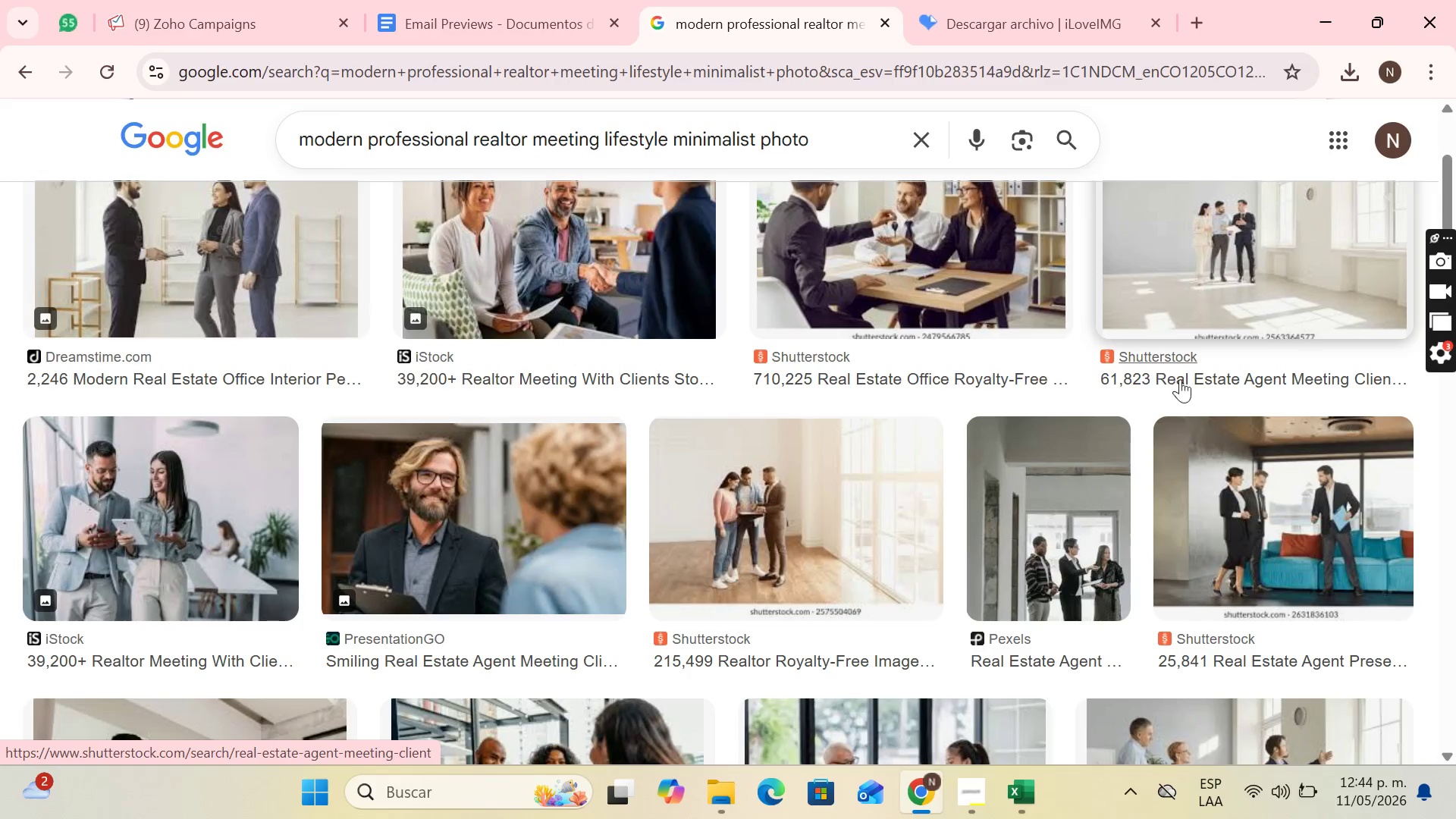 
scroll: coordinate [1217, 441], scroll_direction: up, amount: 2.0
 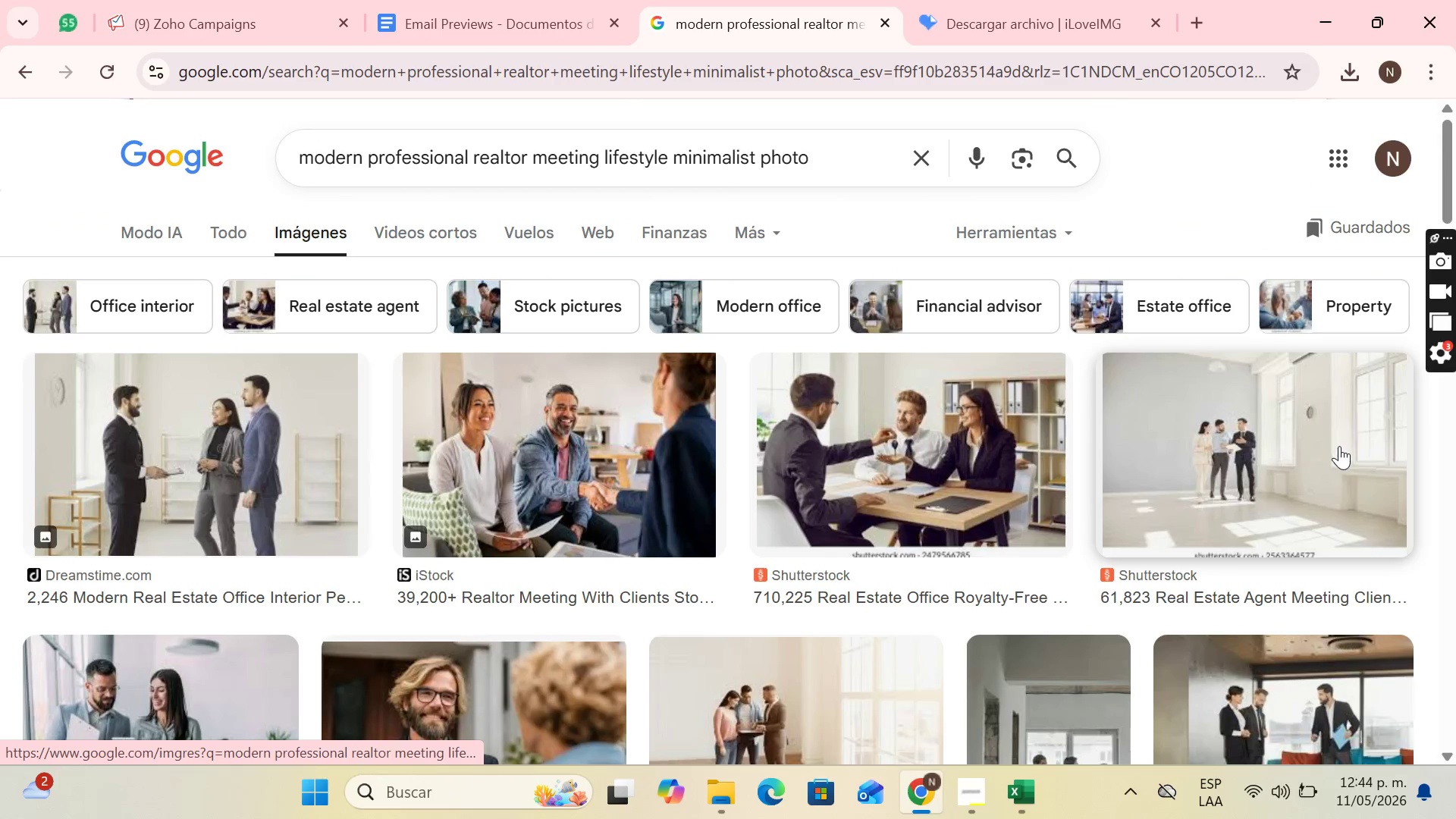 
scroll: coordinate [814, 512], scroll_direction: down, amount: 4.0
 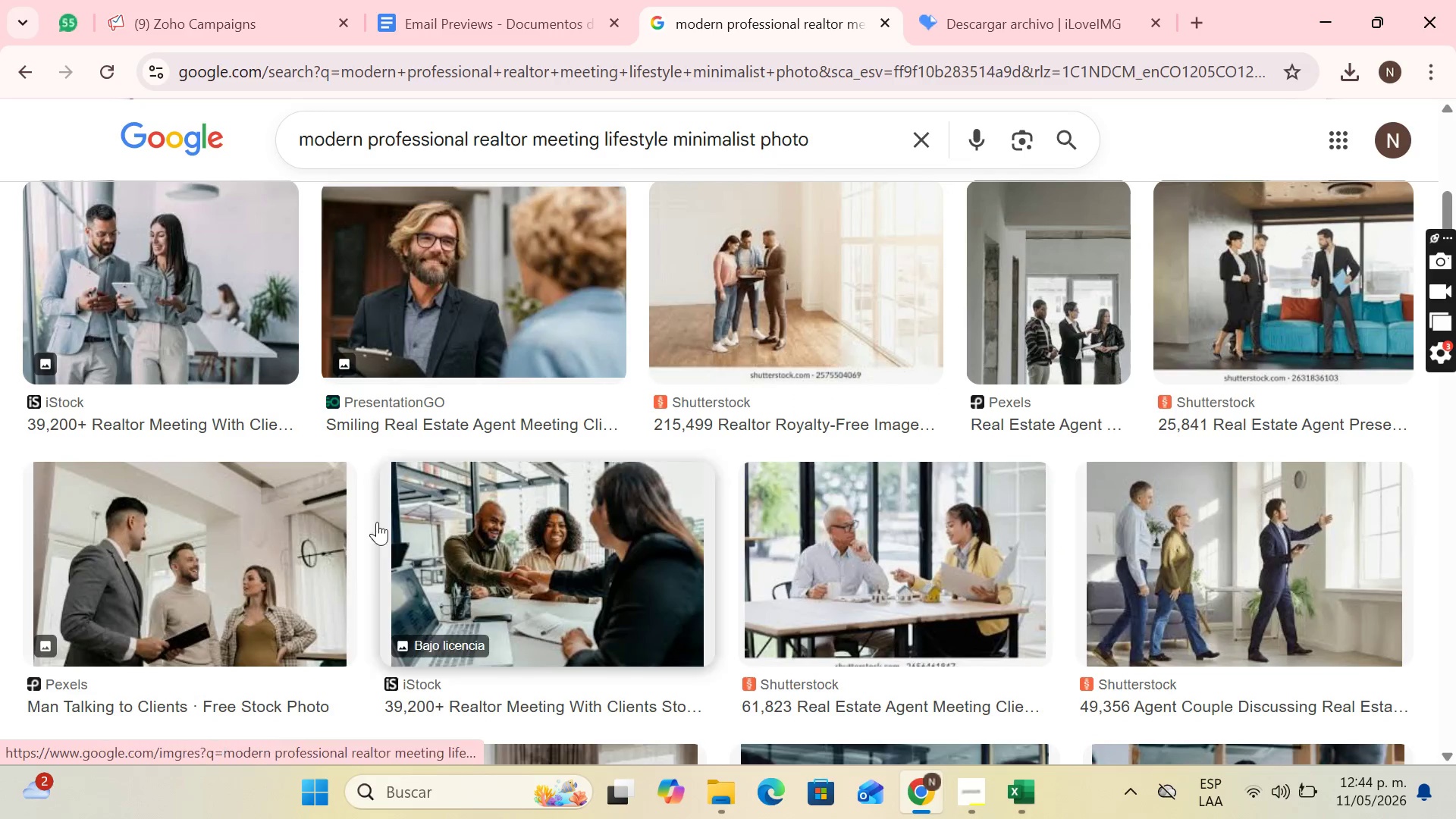 
left_click([162, 517])
 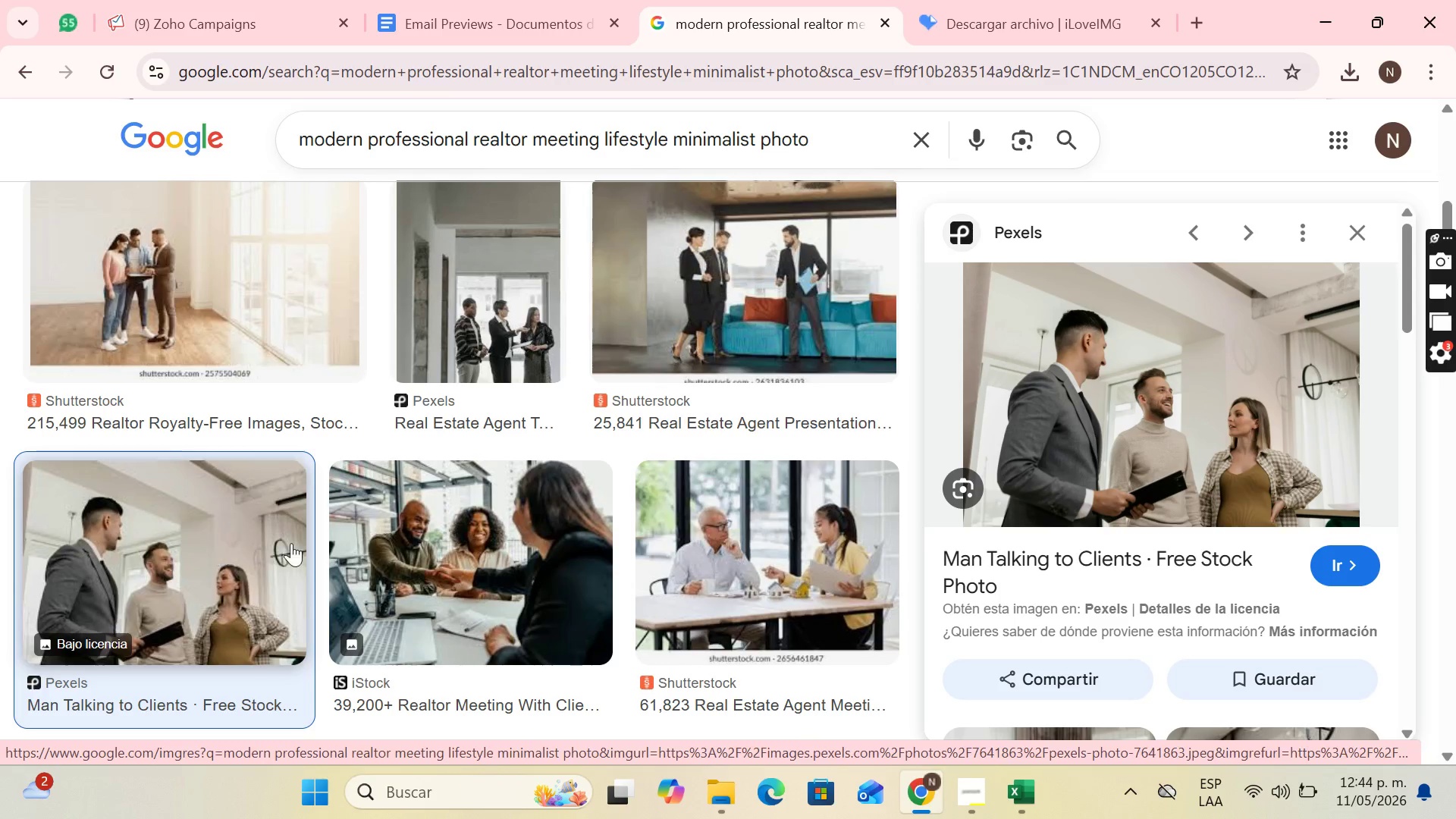 
wait(6.66)
 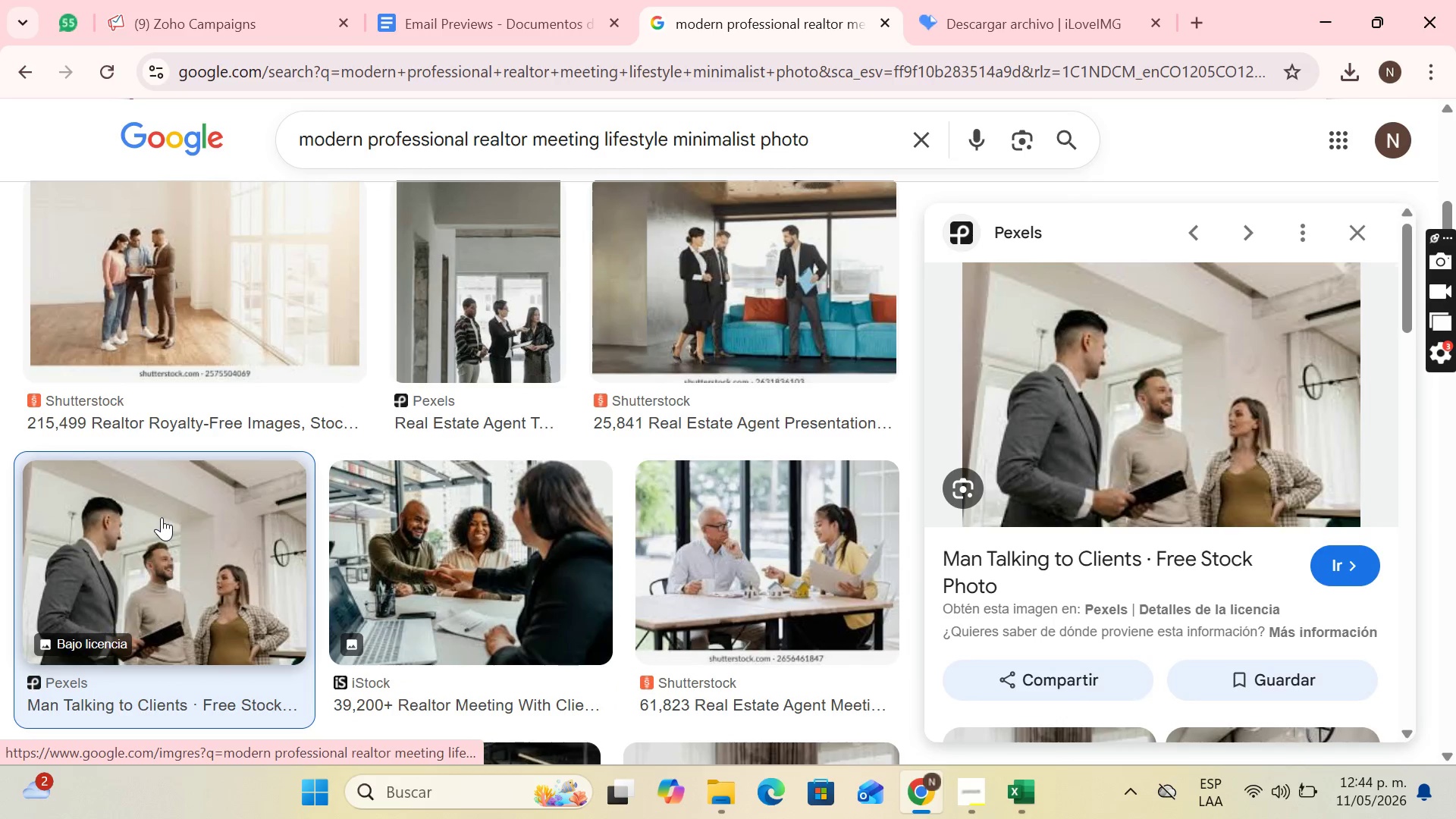 
right_click([1247, 402])
 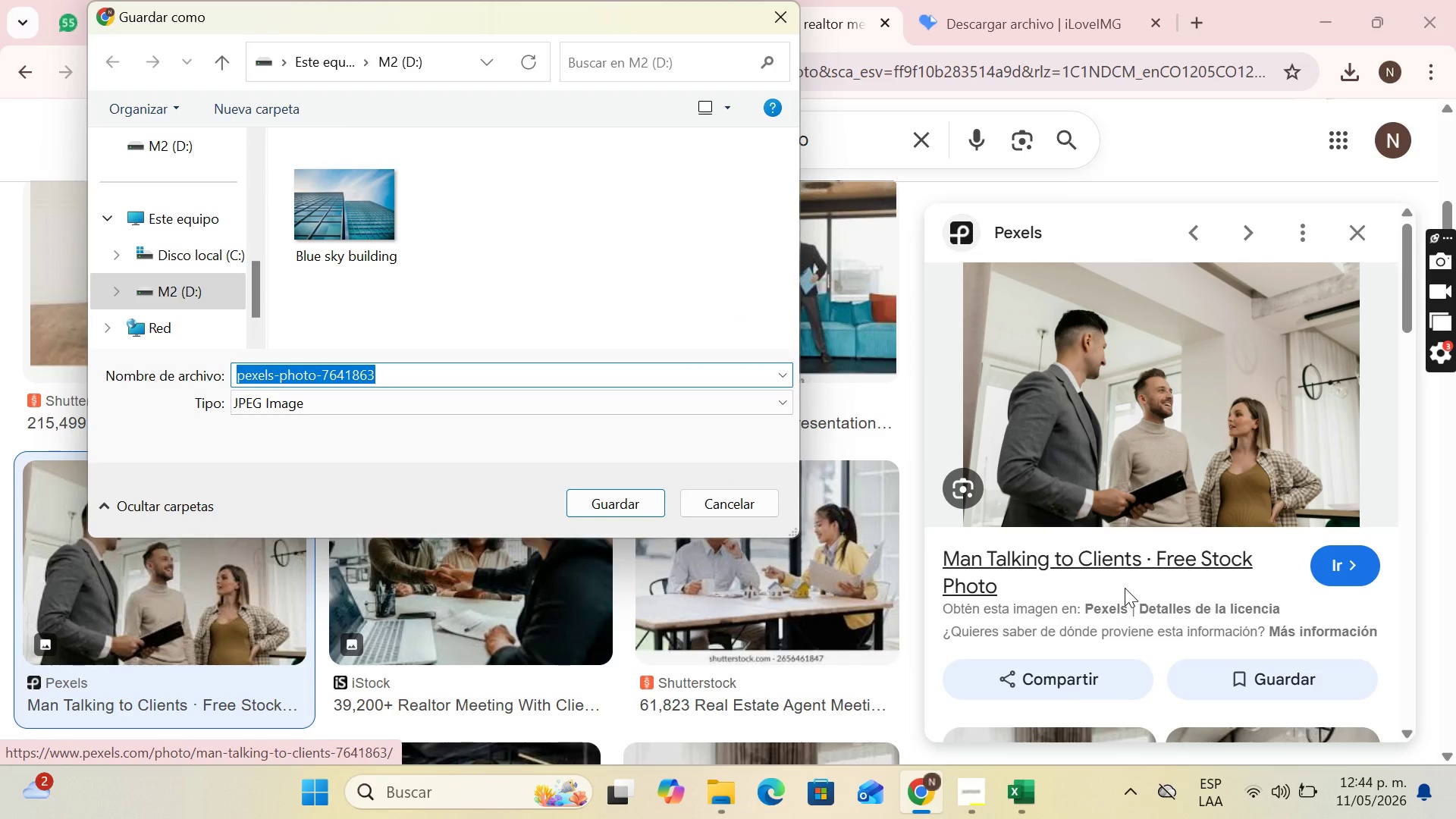 
type(Realtor Meeting)
 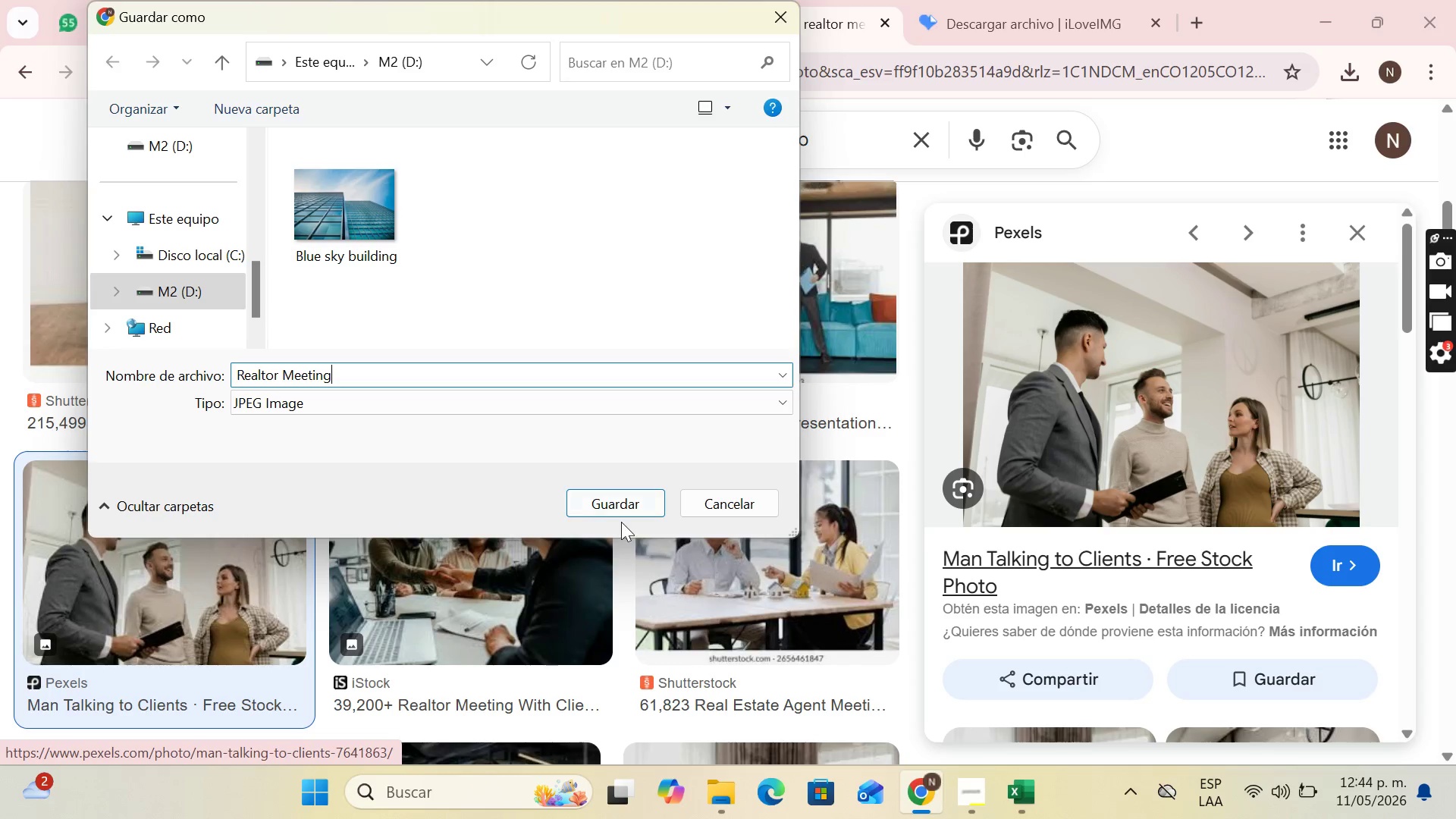 
left_click([612, 503])
 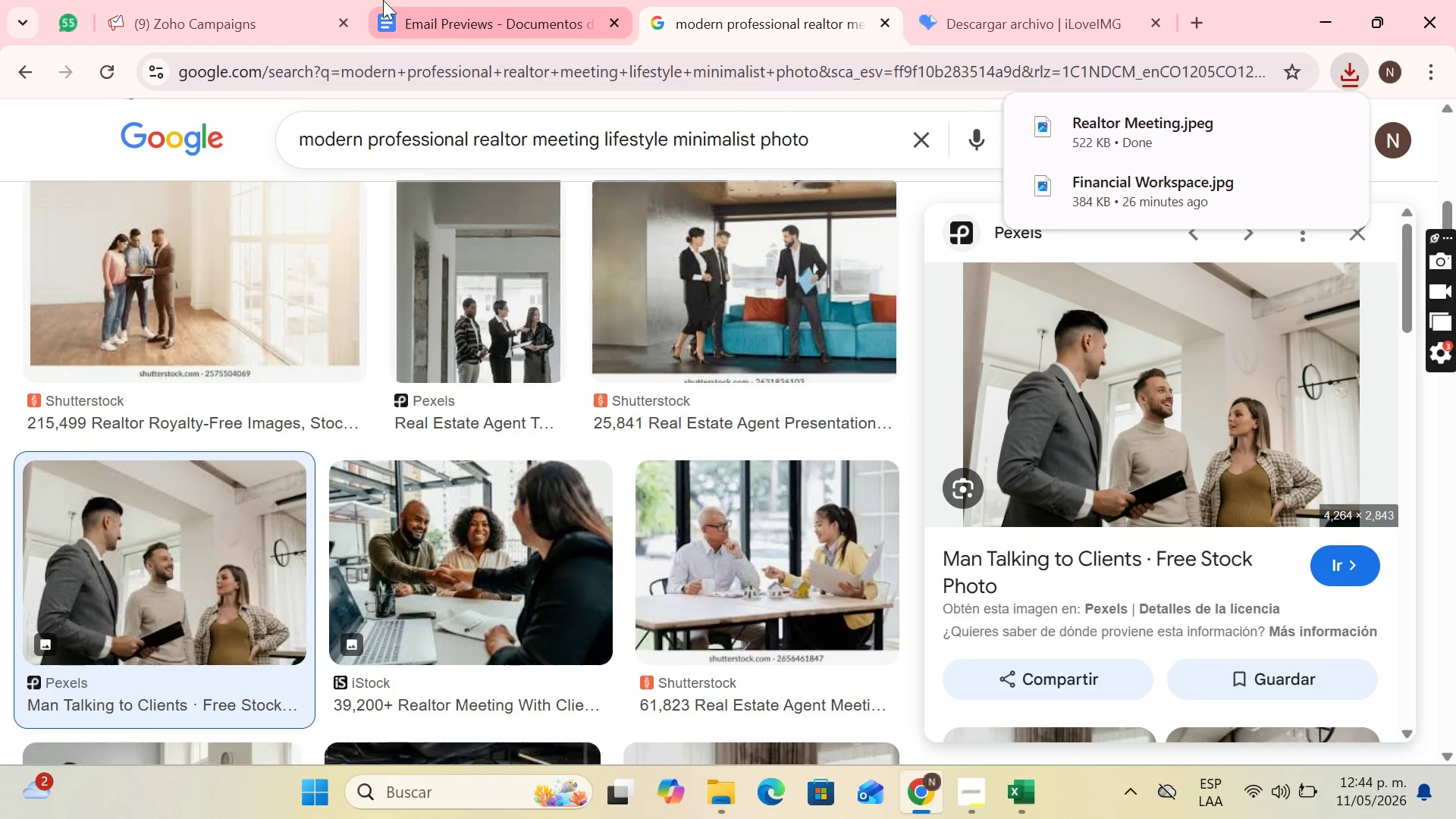 
left_click([316, 0])
 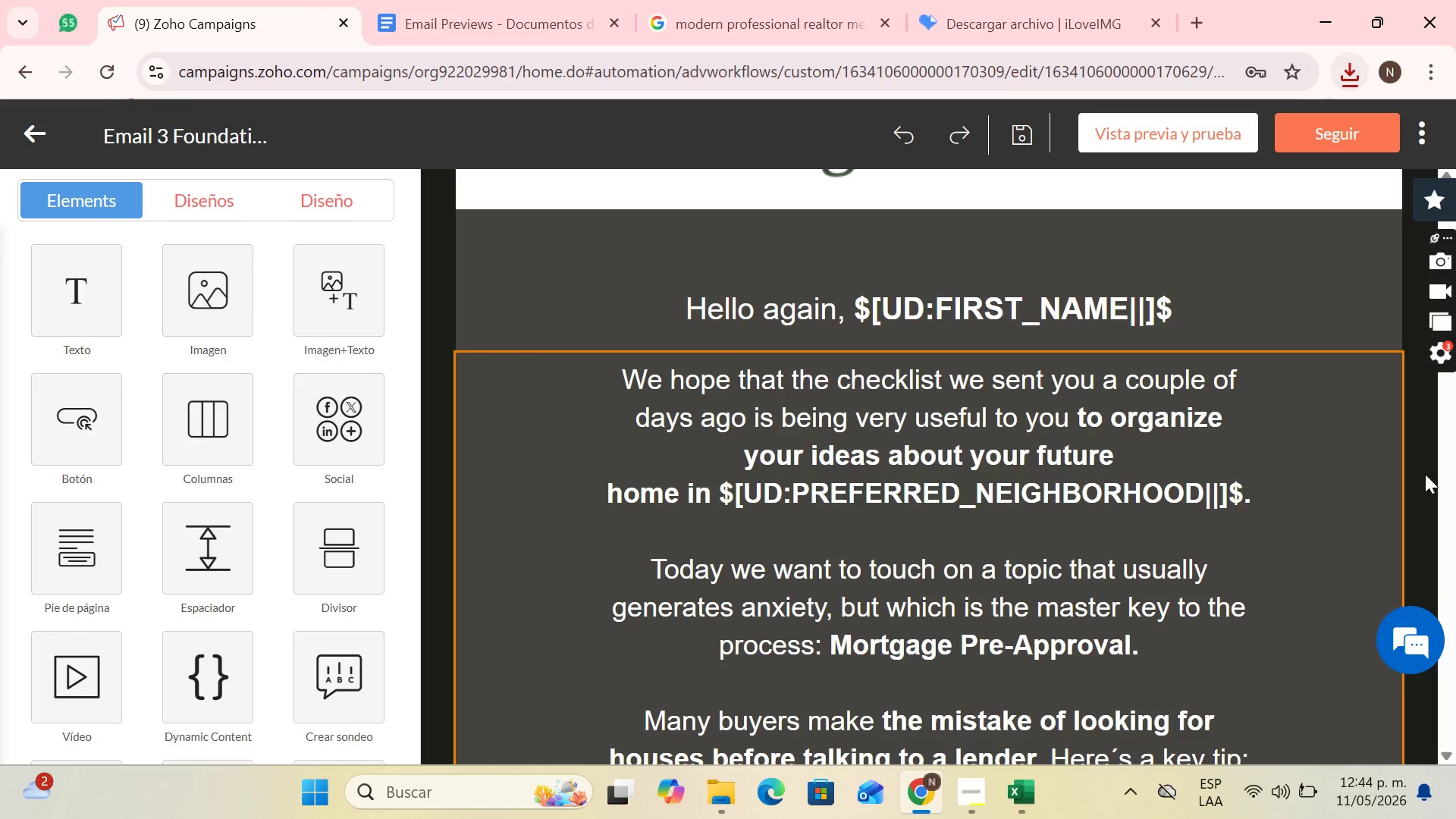 
left_click([888, 426])
 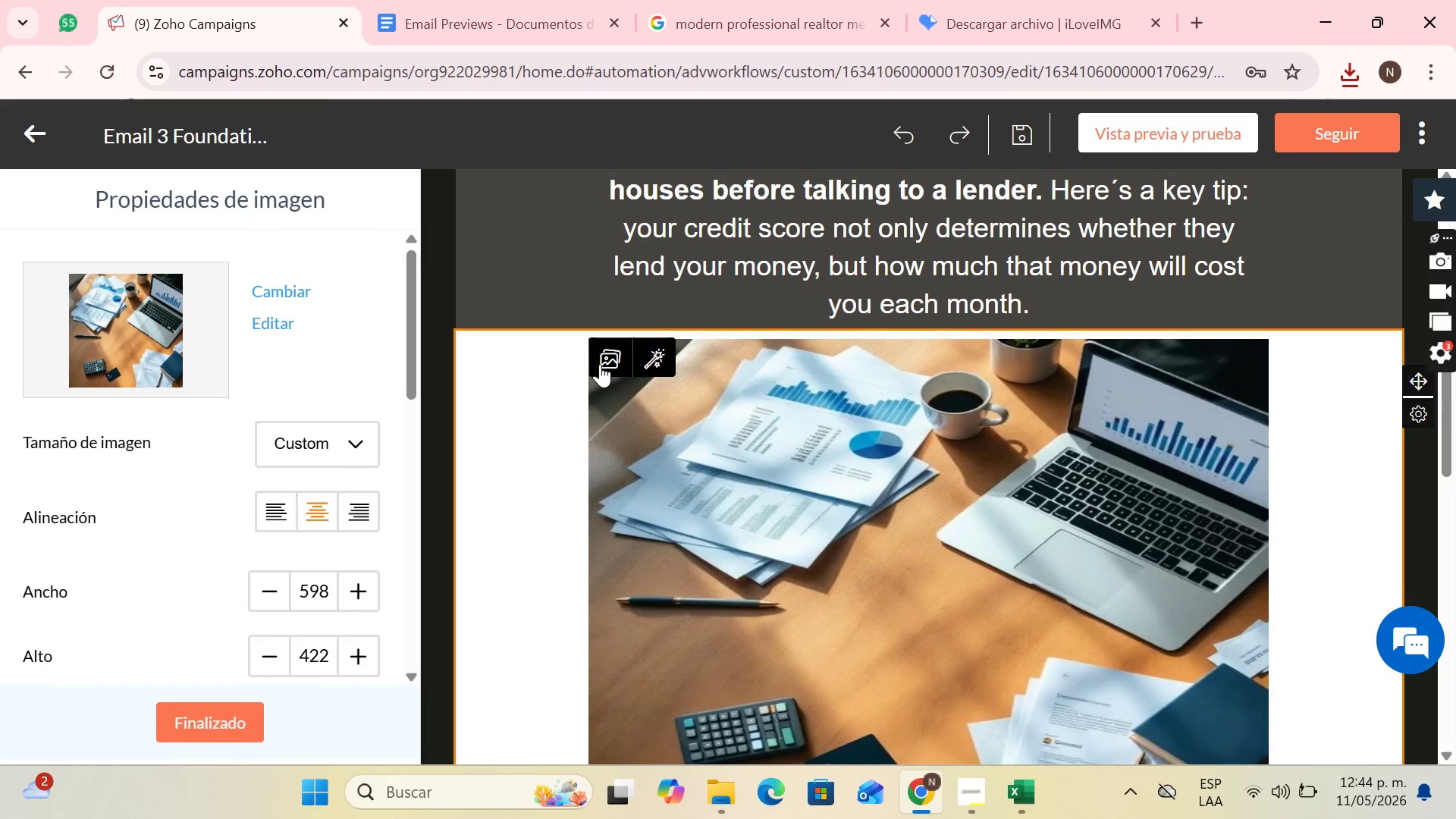 
scroll: coordinate [1207, 537], scroll_direction: down, amount: 5.0
 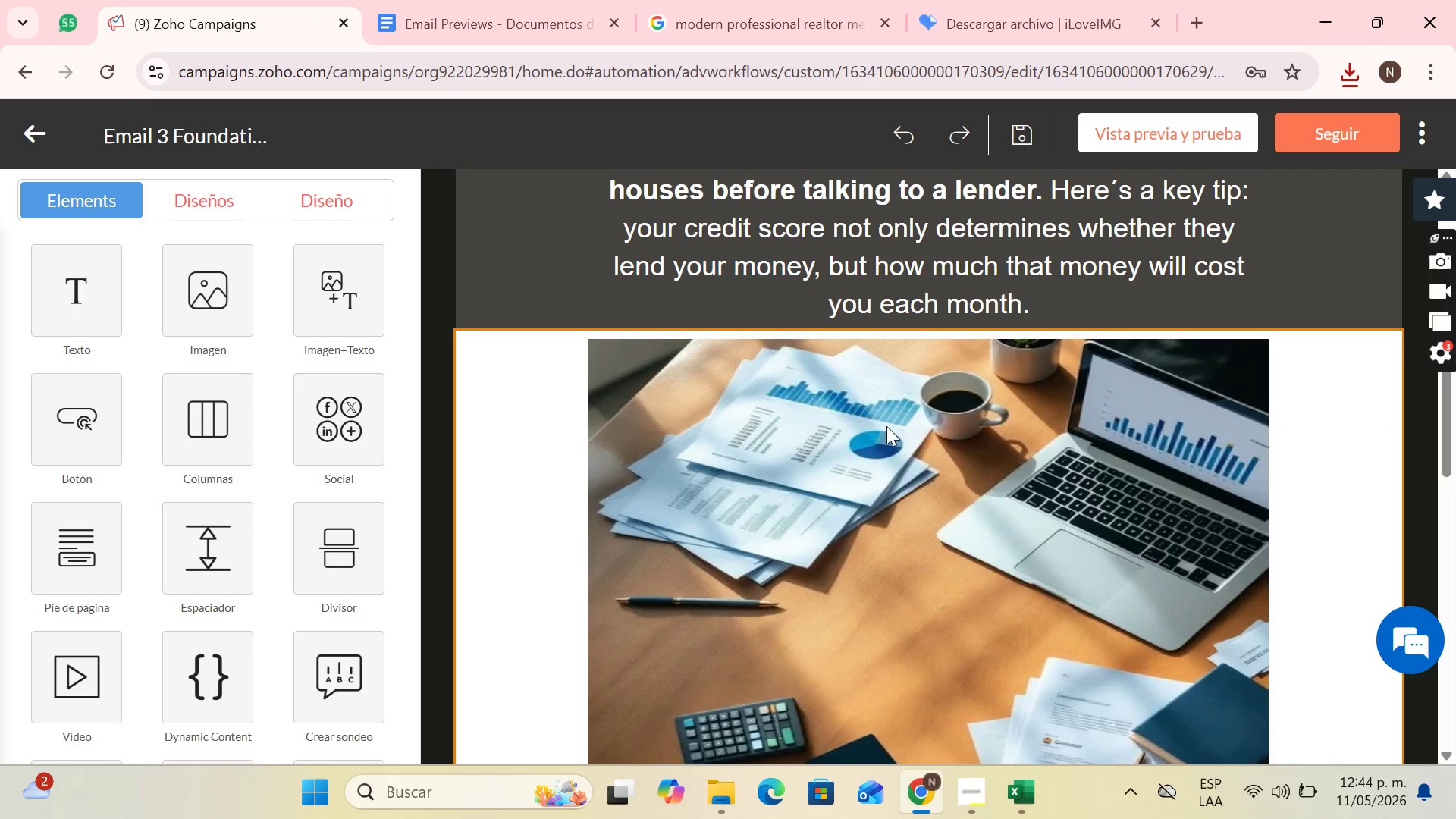 
left_click([609, 359])
 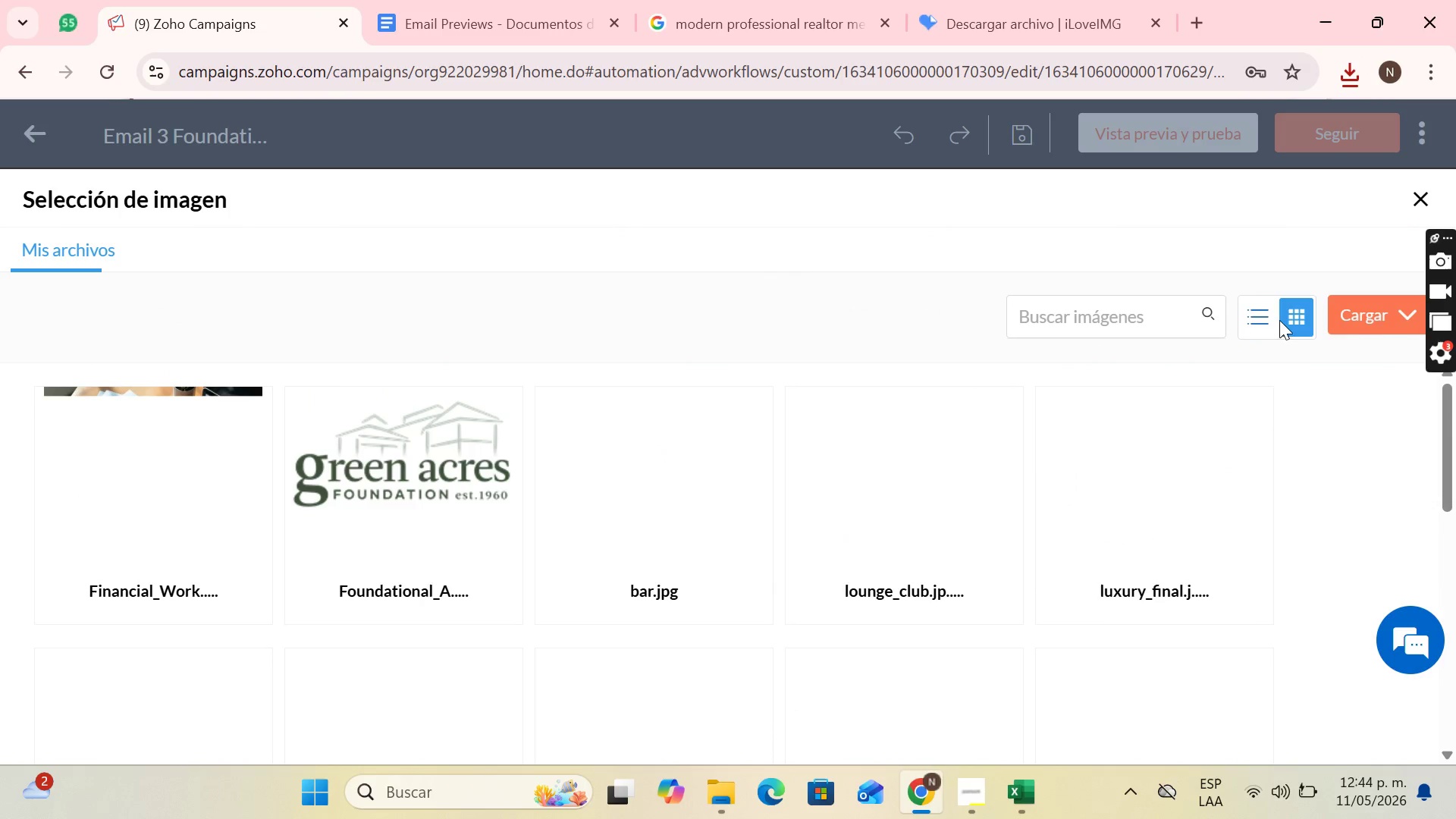 
left_click([1398, 315])
 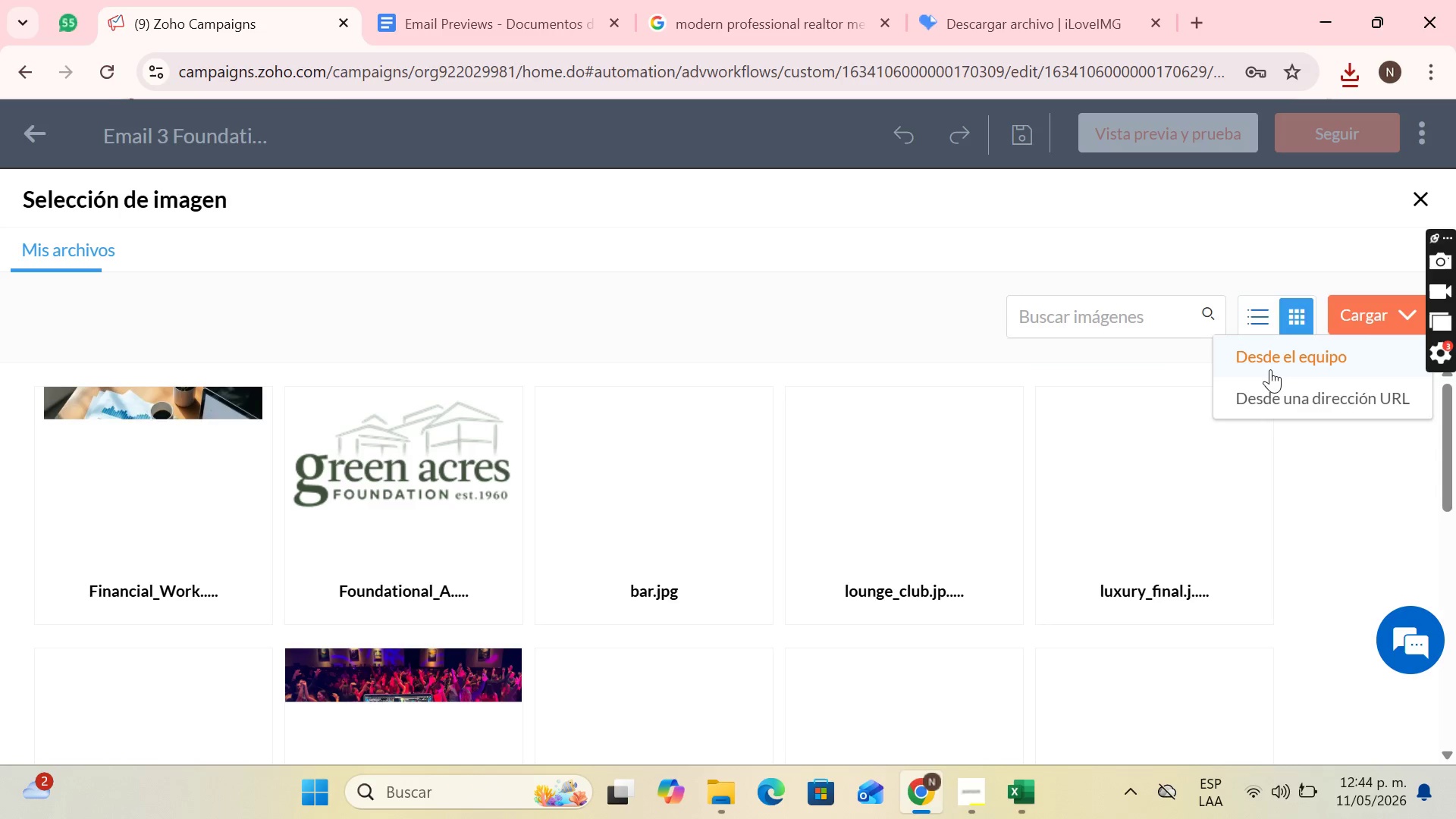 
left_click([1269, 367])
 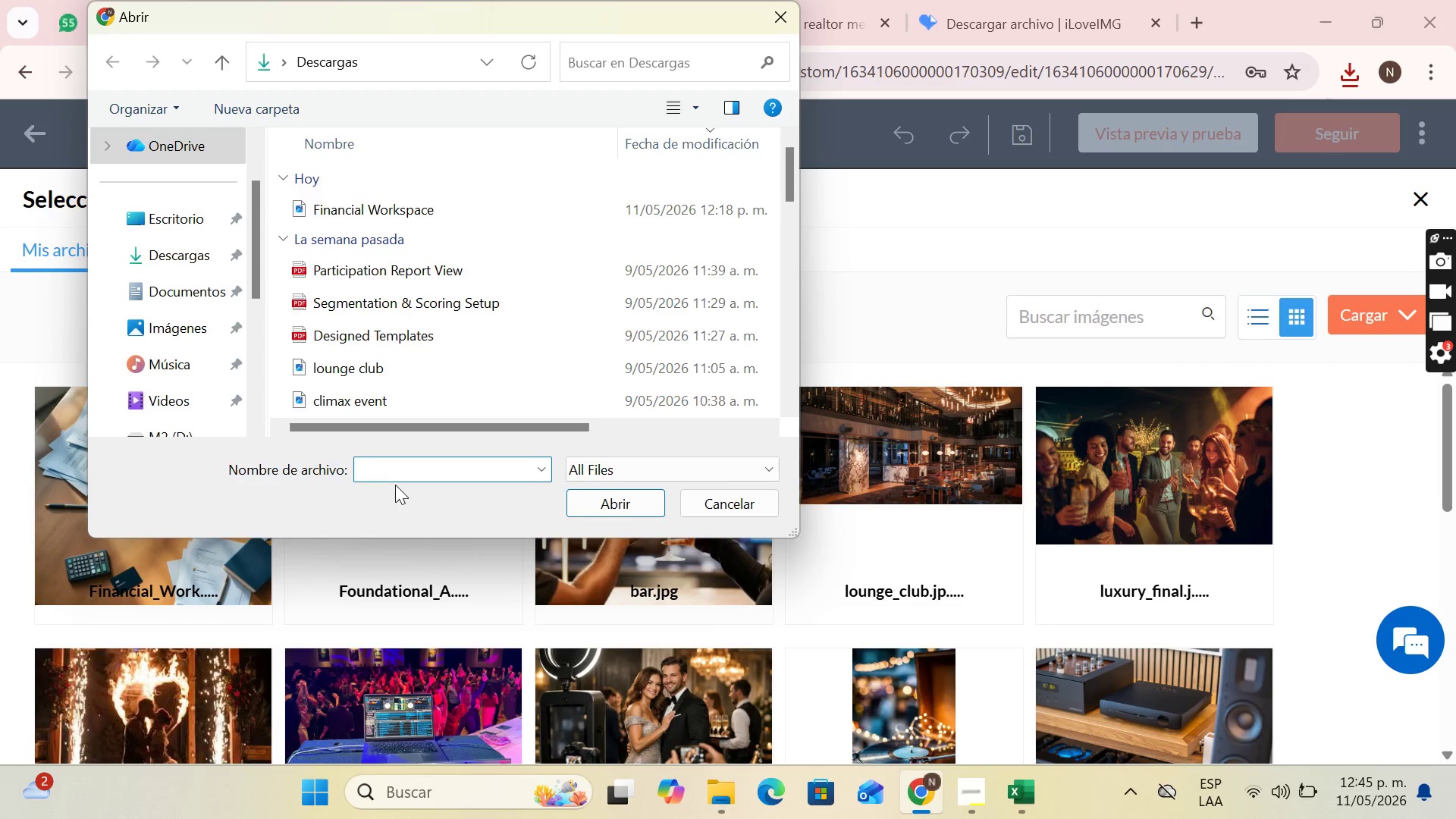 
left_click([159, 326])
 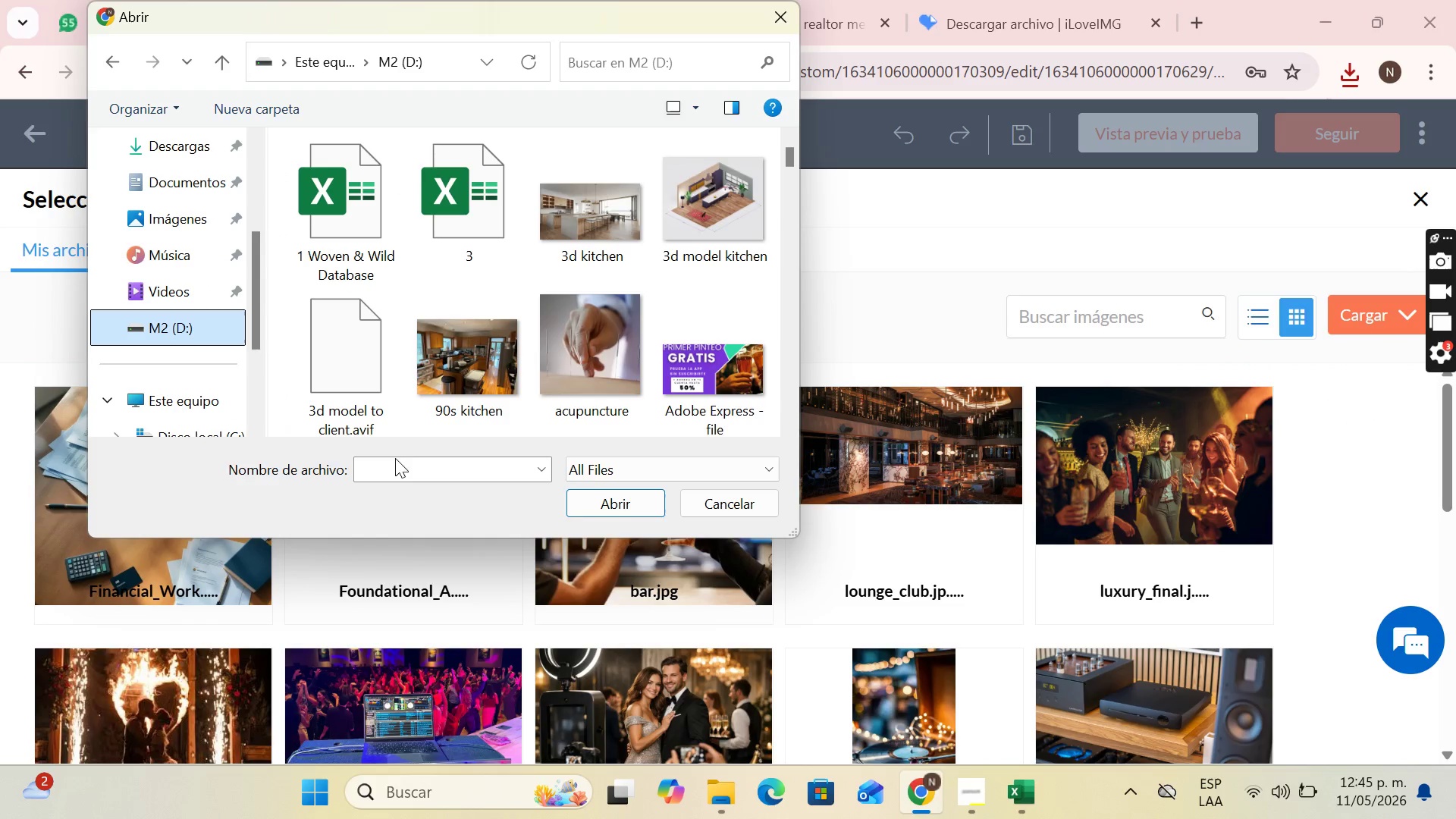 
scroll: coordinate [136, 407], scroll_direction: down, amount: 1.0
 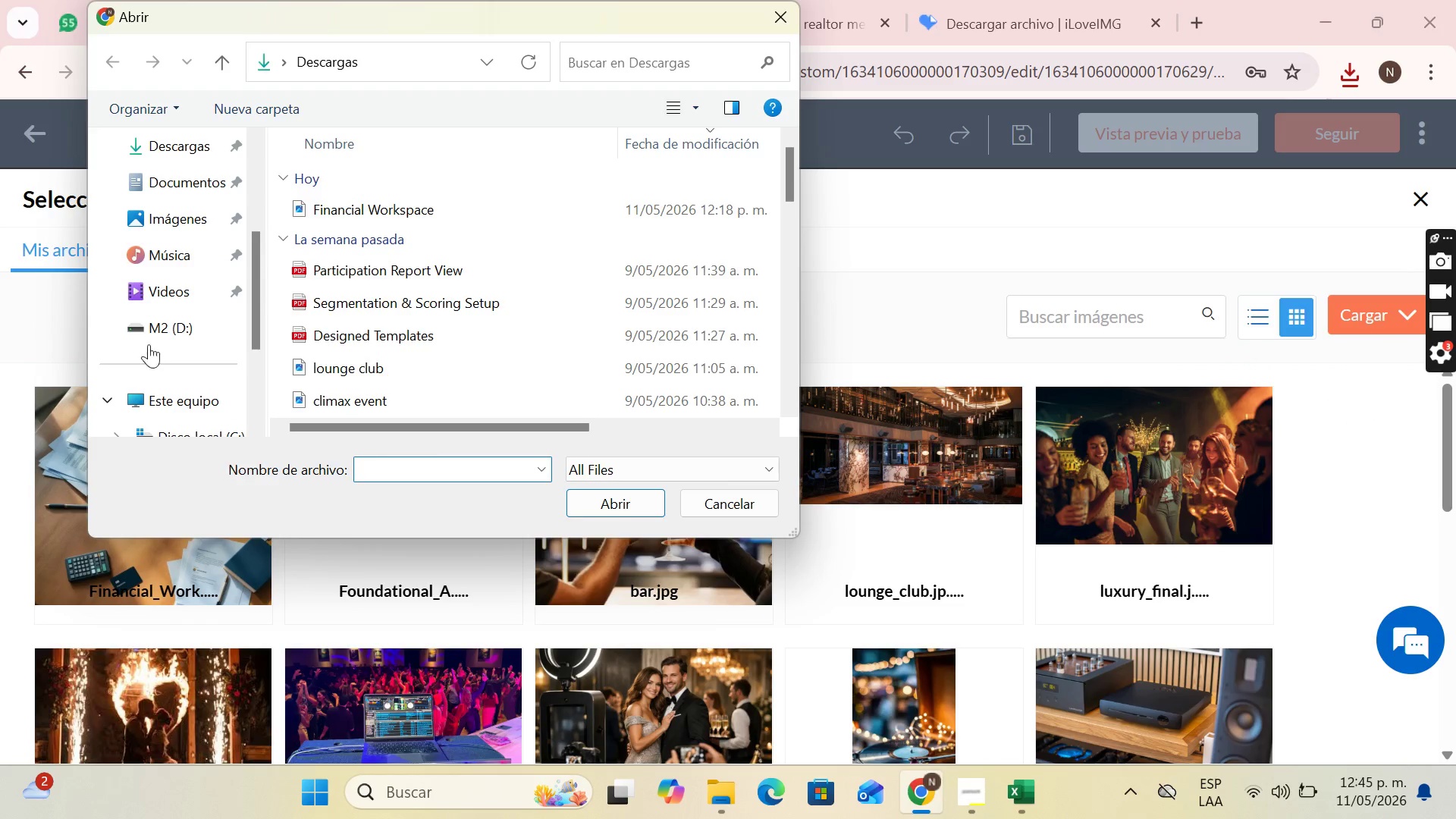 
left_click([414, 465])
 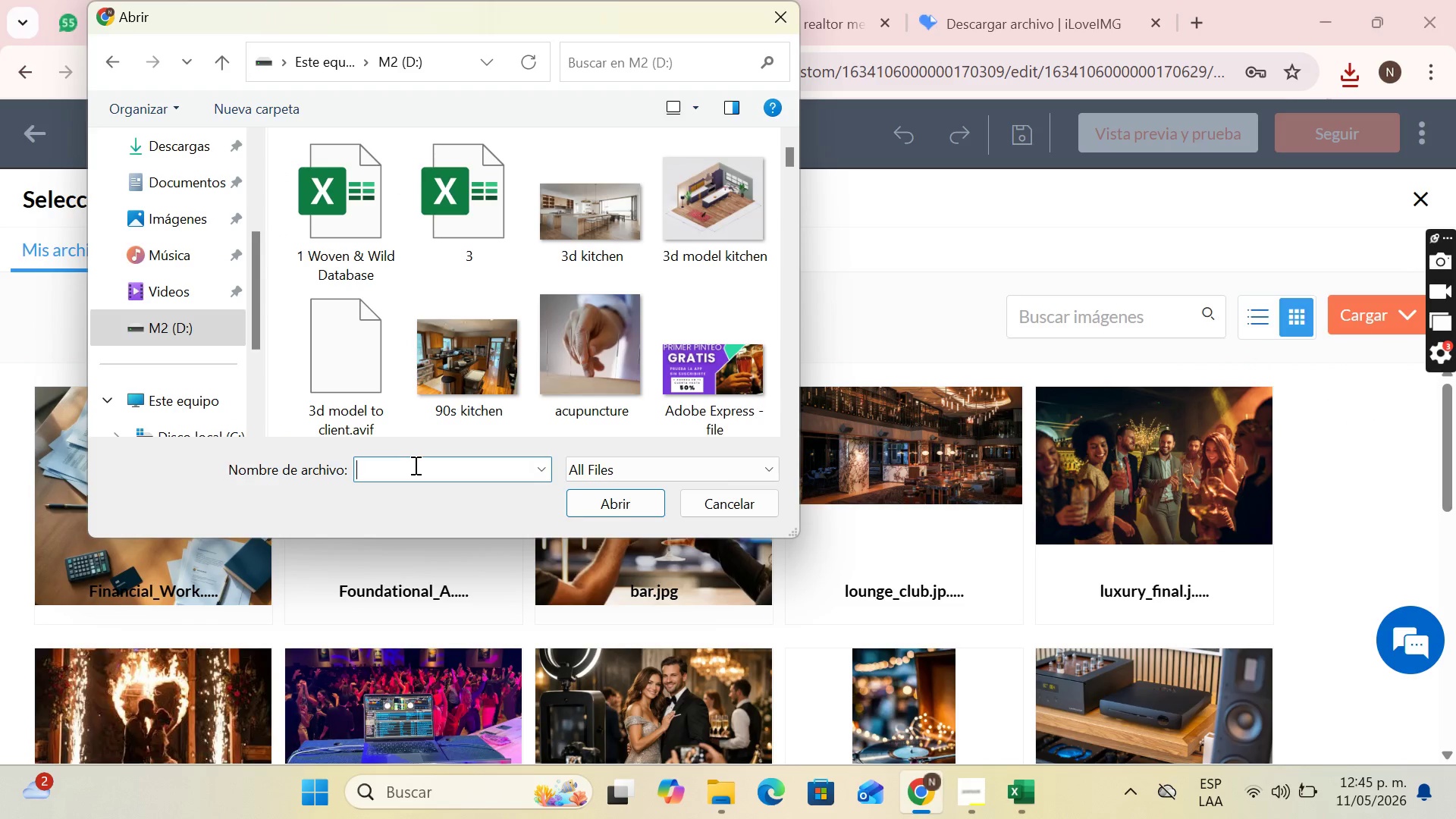 
type(Realt)
 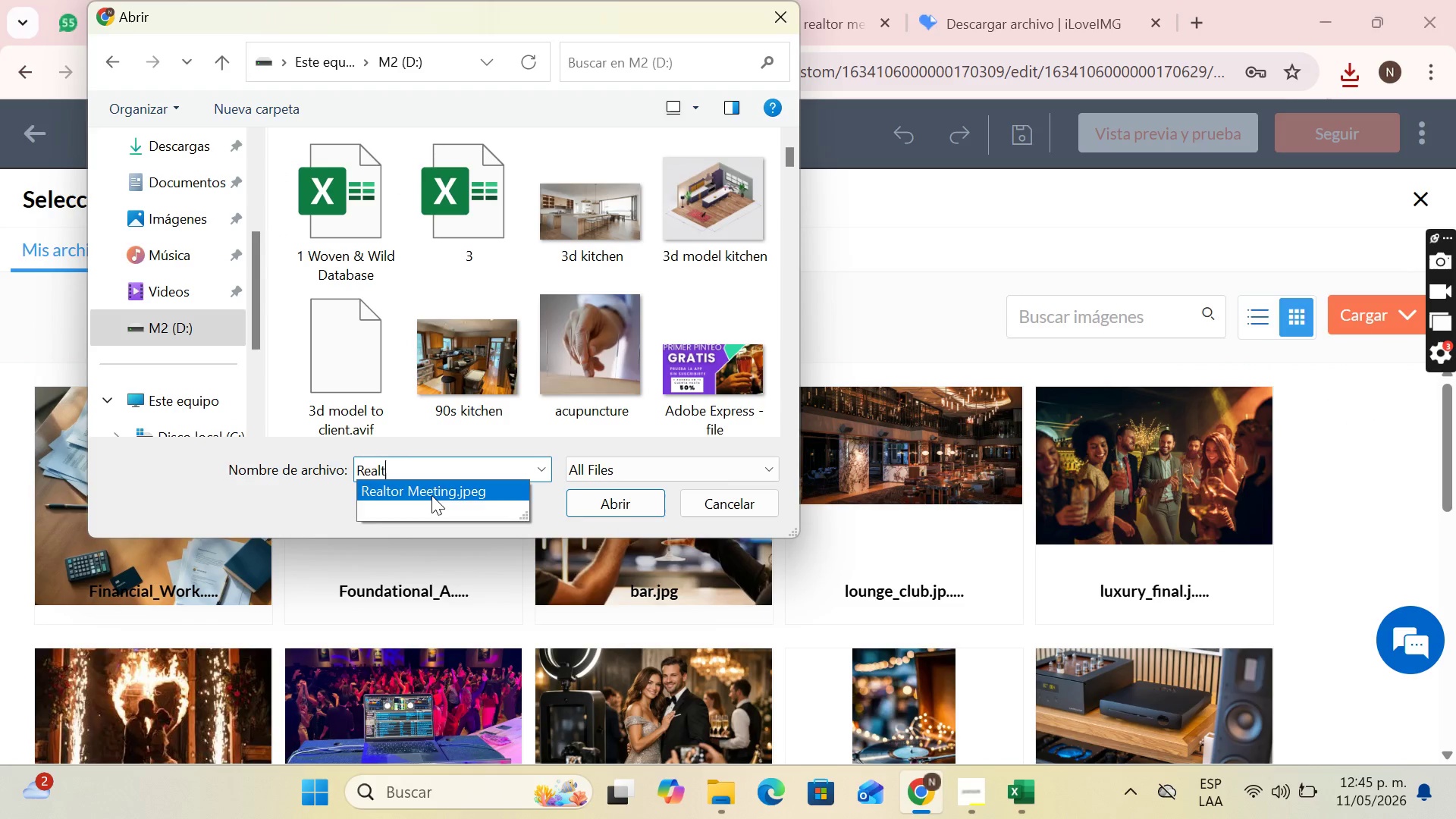 
double_click([431, 495])
 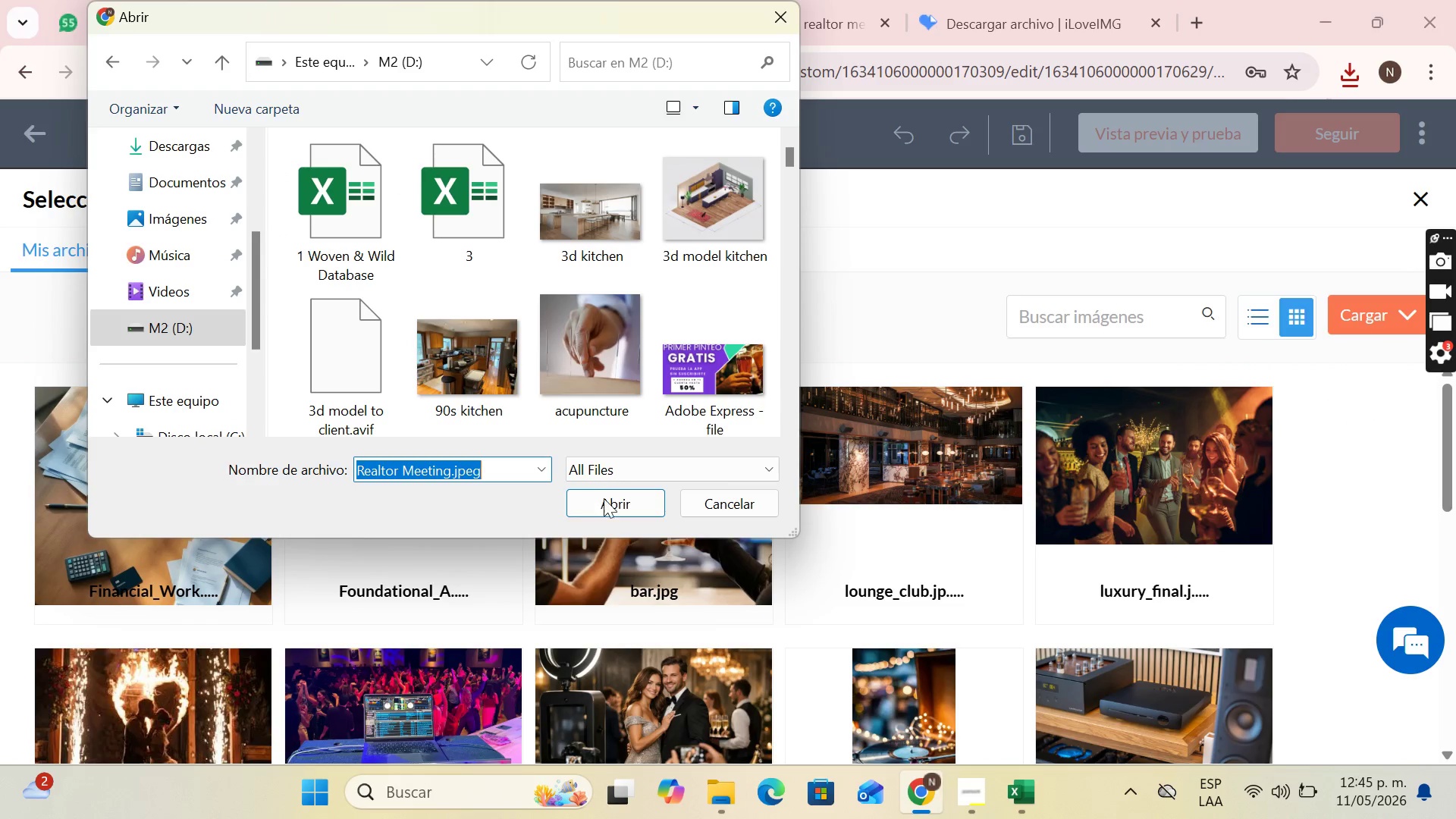 
left_click([623, 500])
 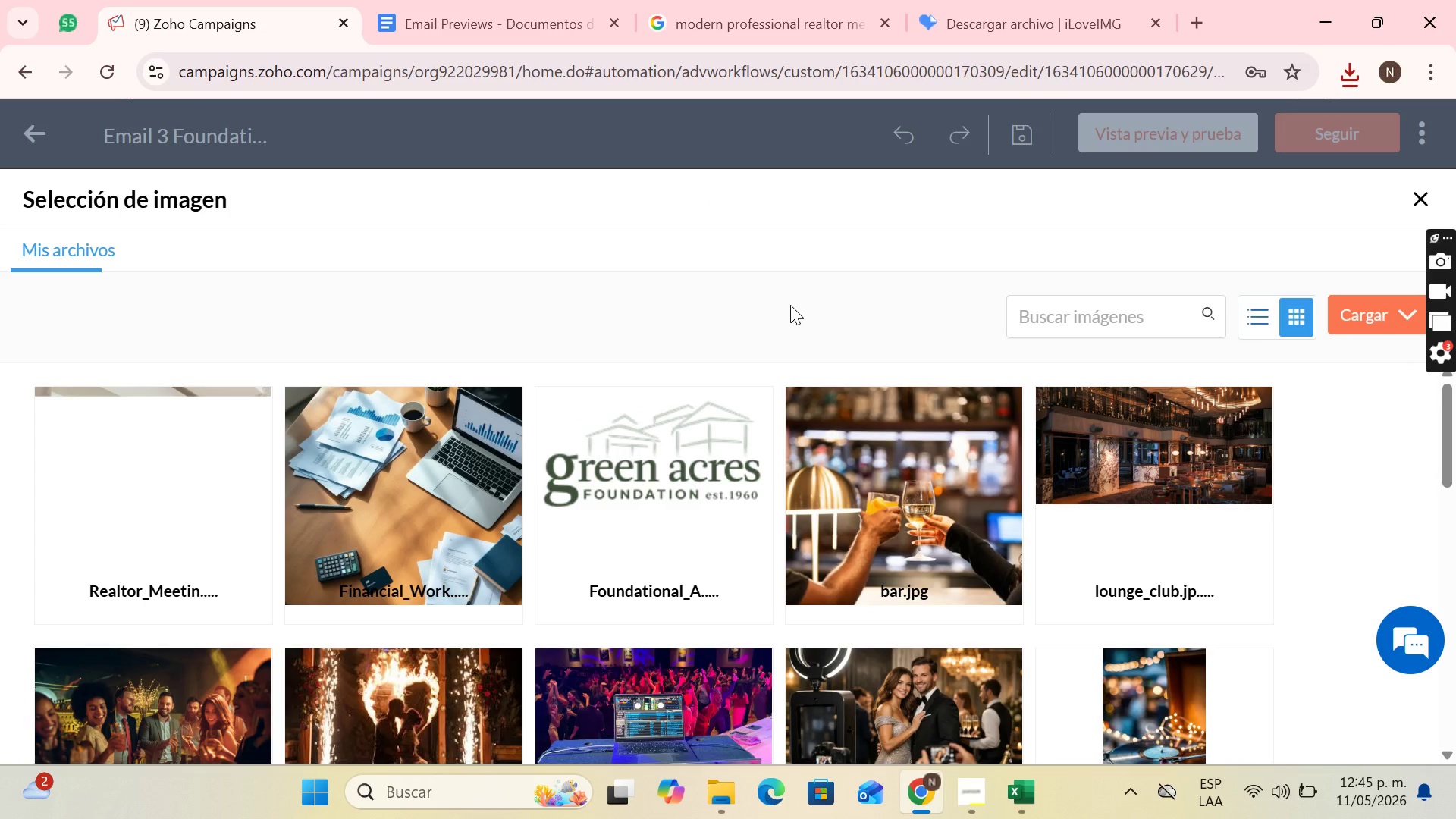 
wait(8.05)
 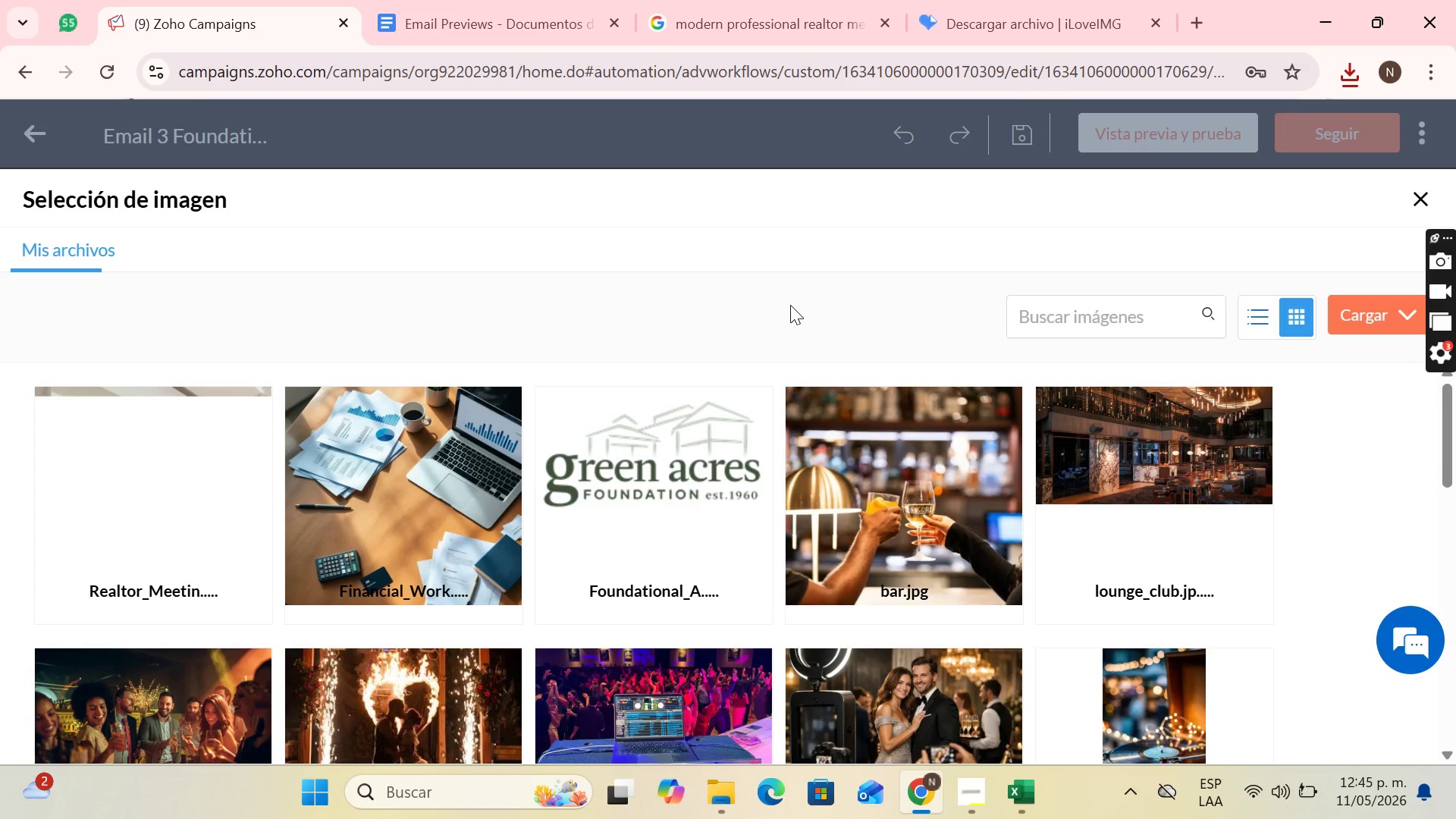 
left_click([202, 540])
 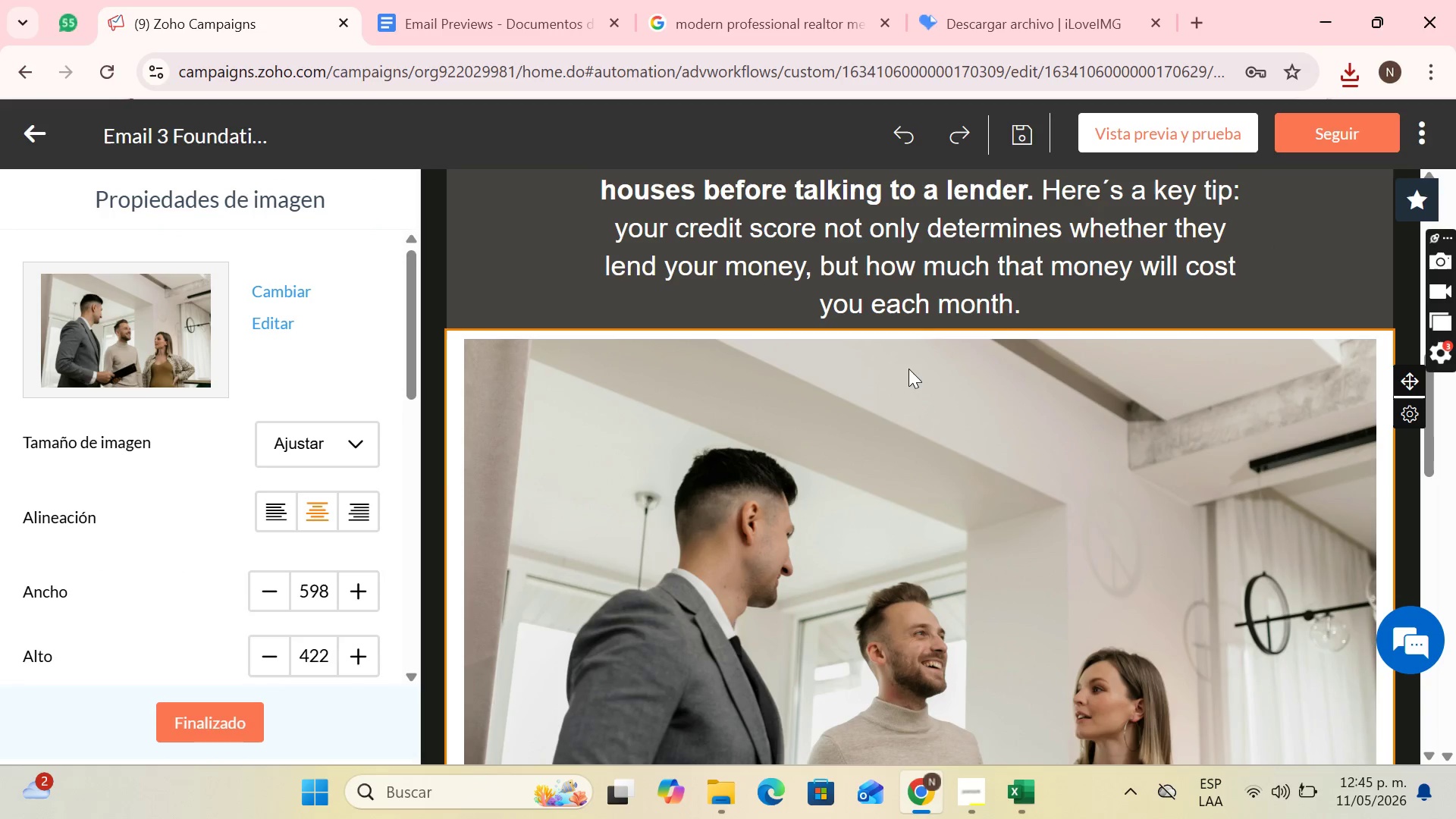 
scroll: coordinate [833, 363], scroll_direction: down, amount: 2.0
 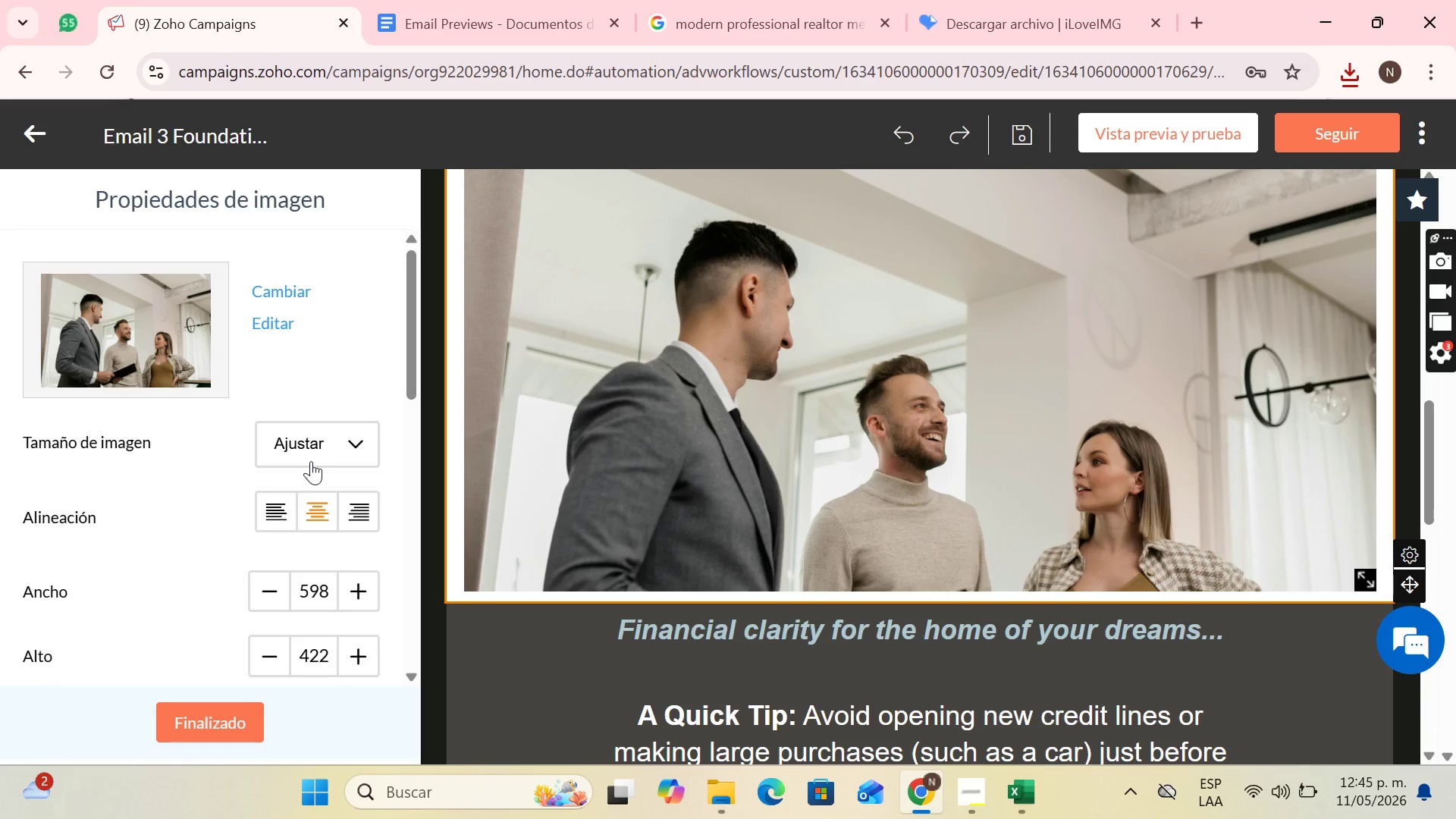 
wait(7.7)
 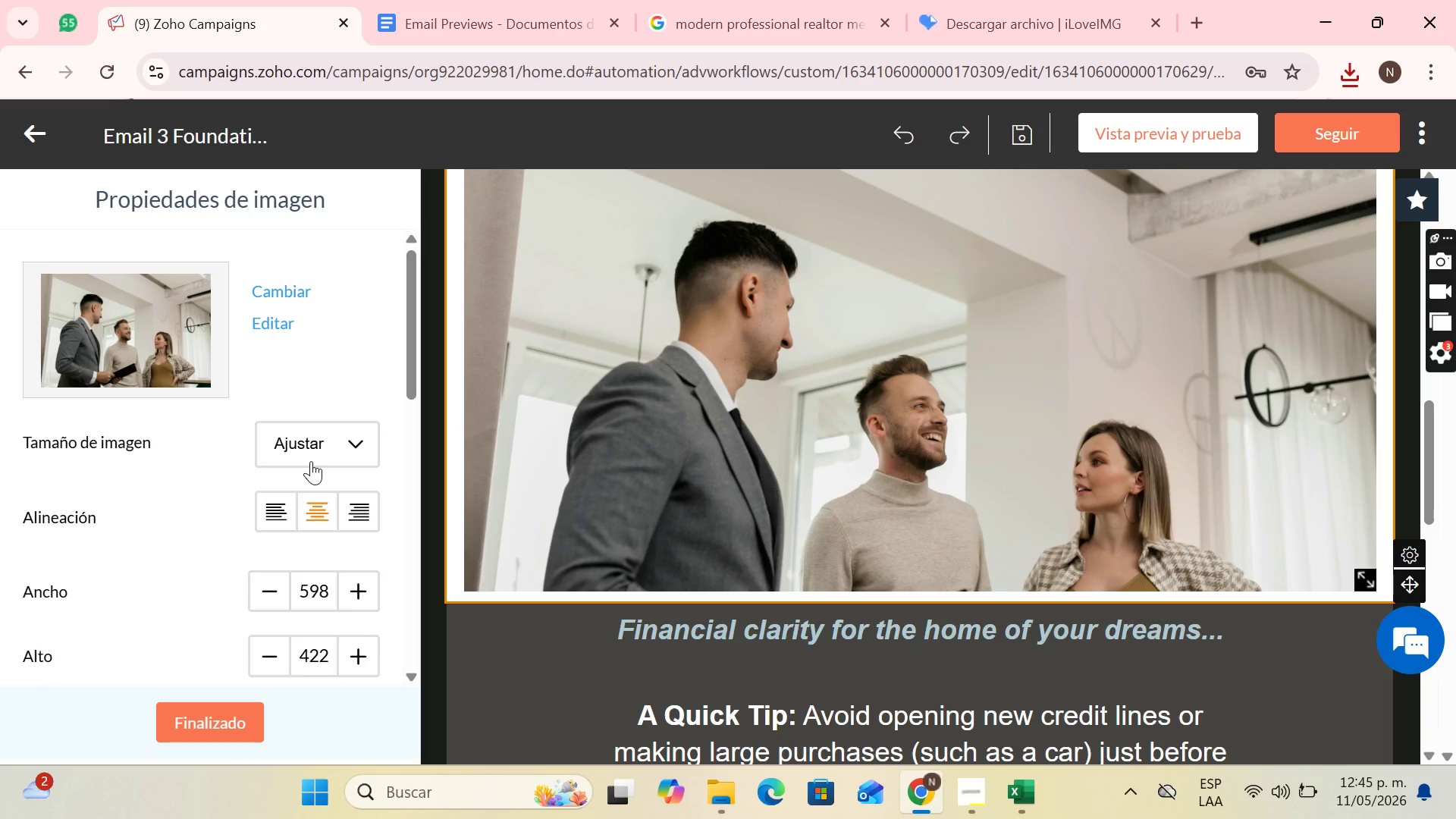 
left_click([340, 510])
 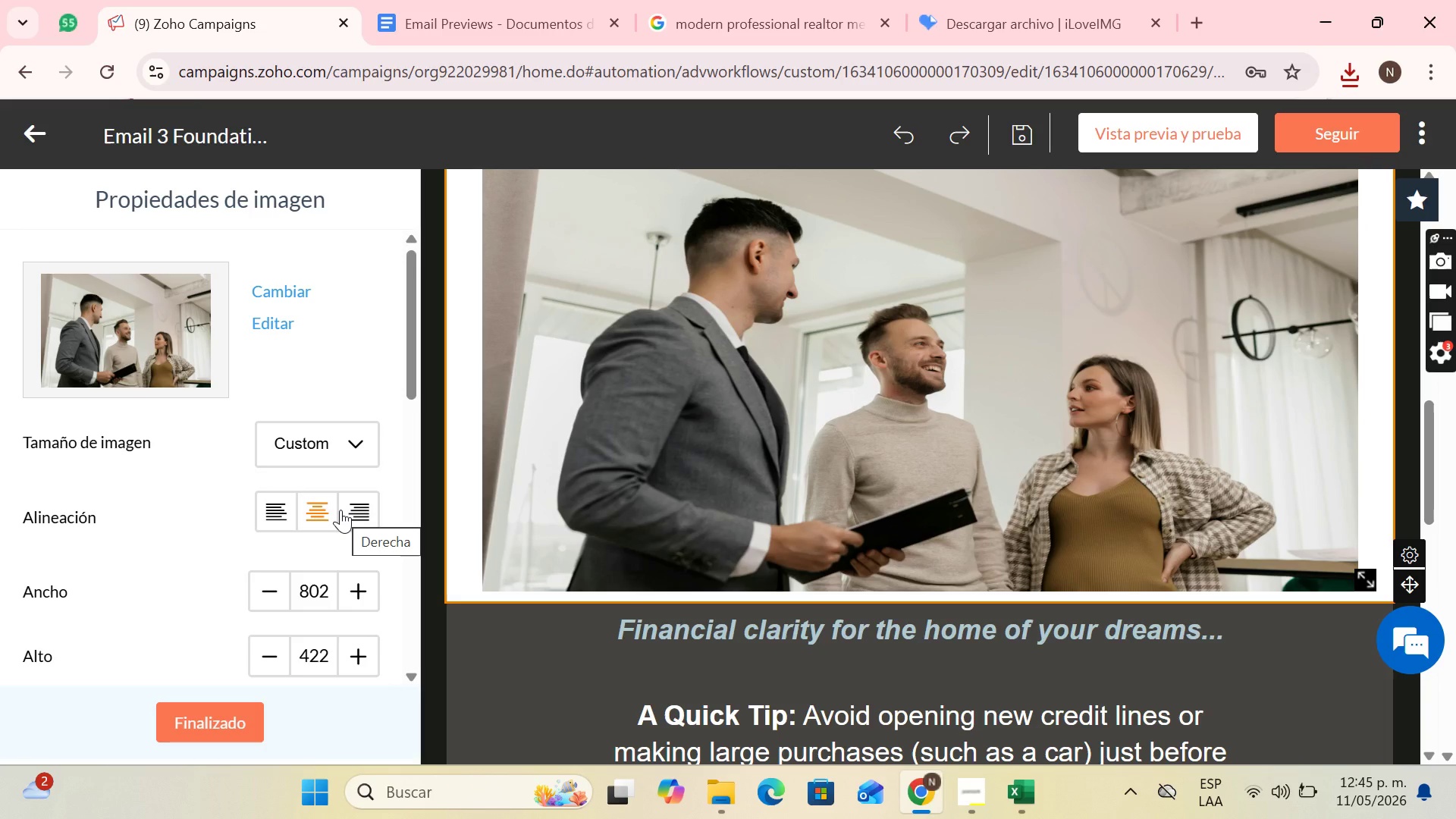 
scroll: coordinate [1041, 428], scroll_direction: up, amount: 1.0
 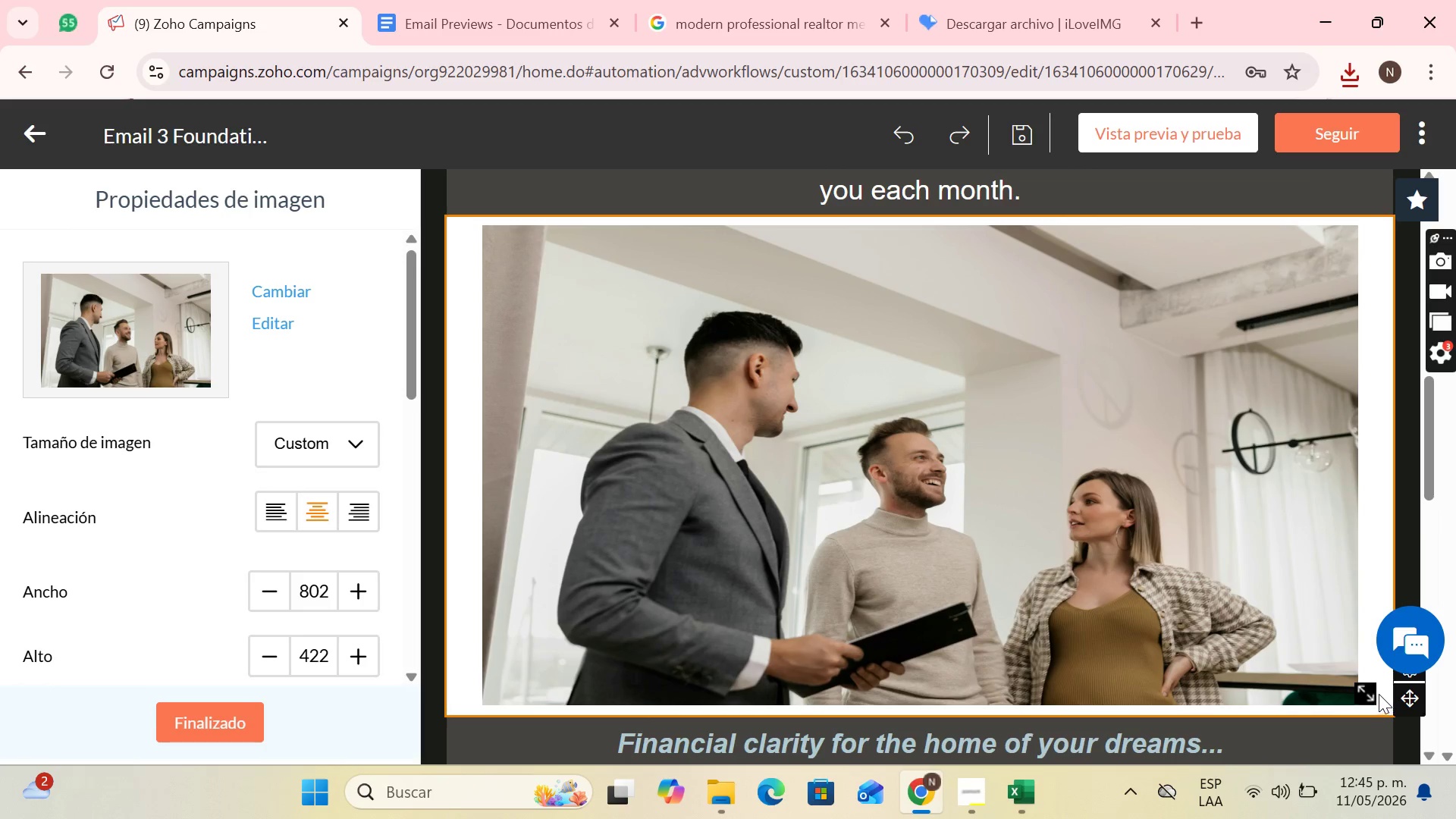 
left_click_drag(start_coordinate=[1371, 687], to_coordinate=[1158, 657])
 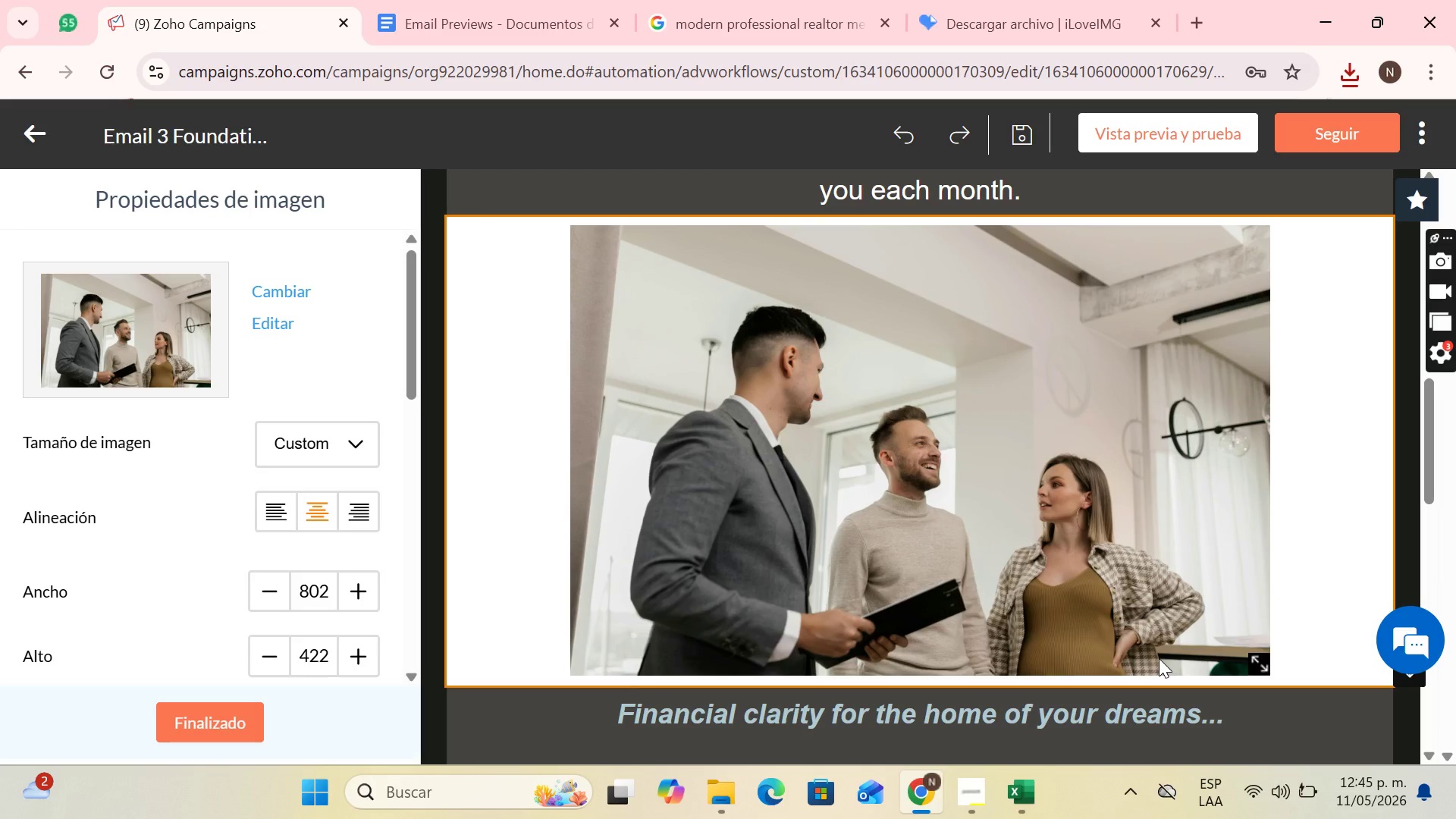 
left_click([1172, 620])
 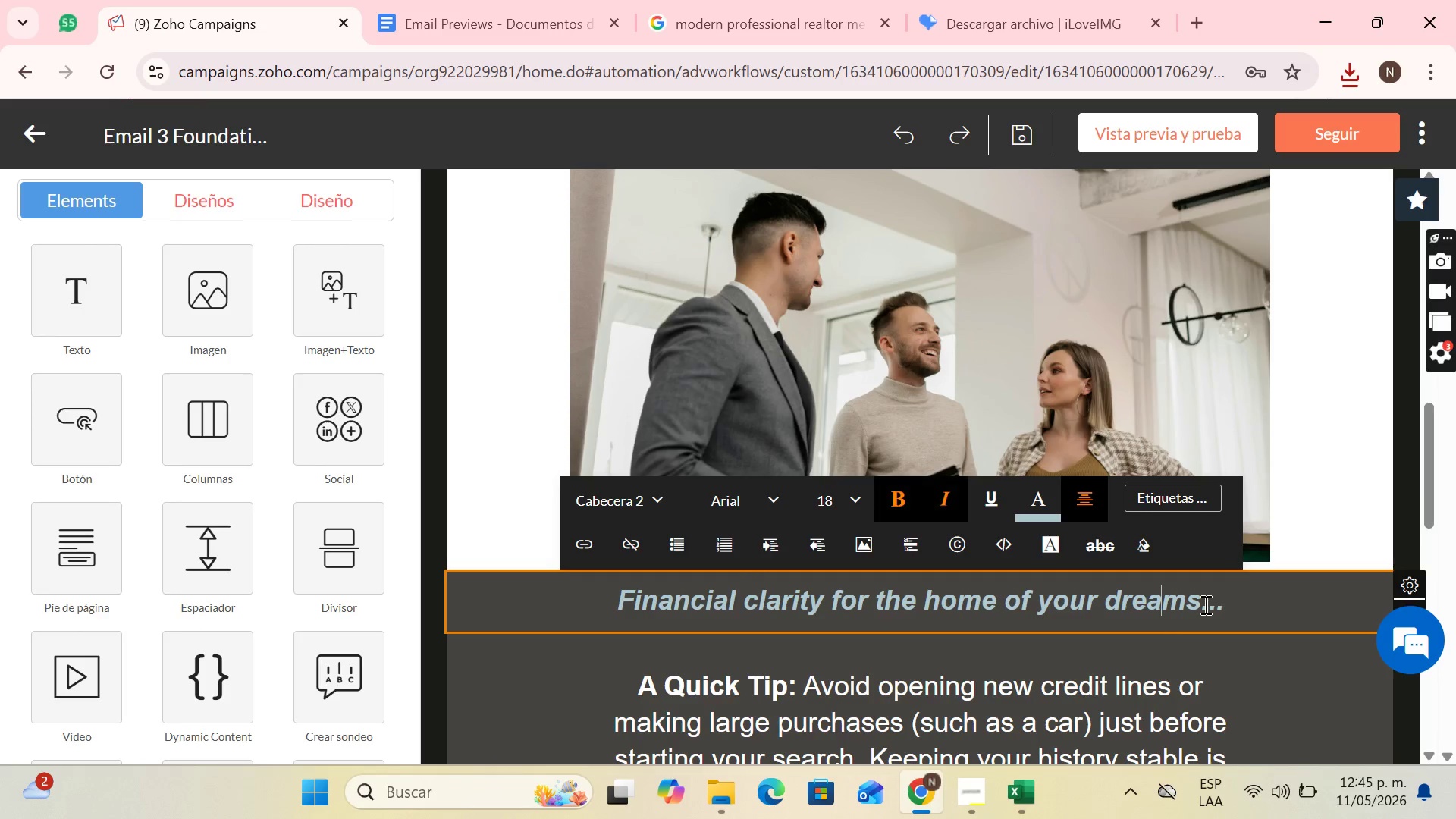 
scroll: coordinate [1004, 383], scroll_direction: up, amount: 2.0
 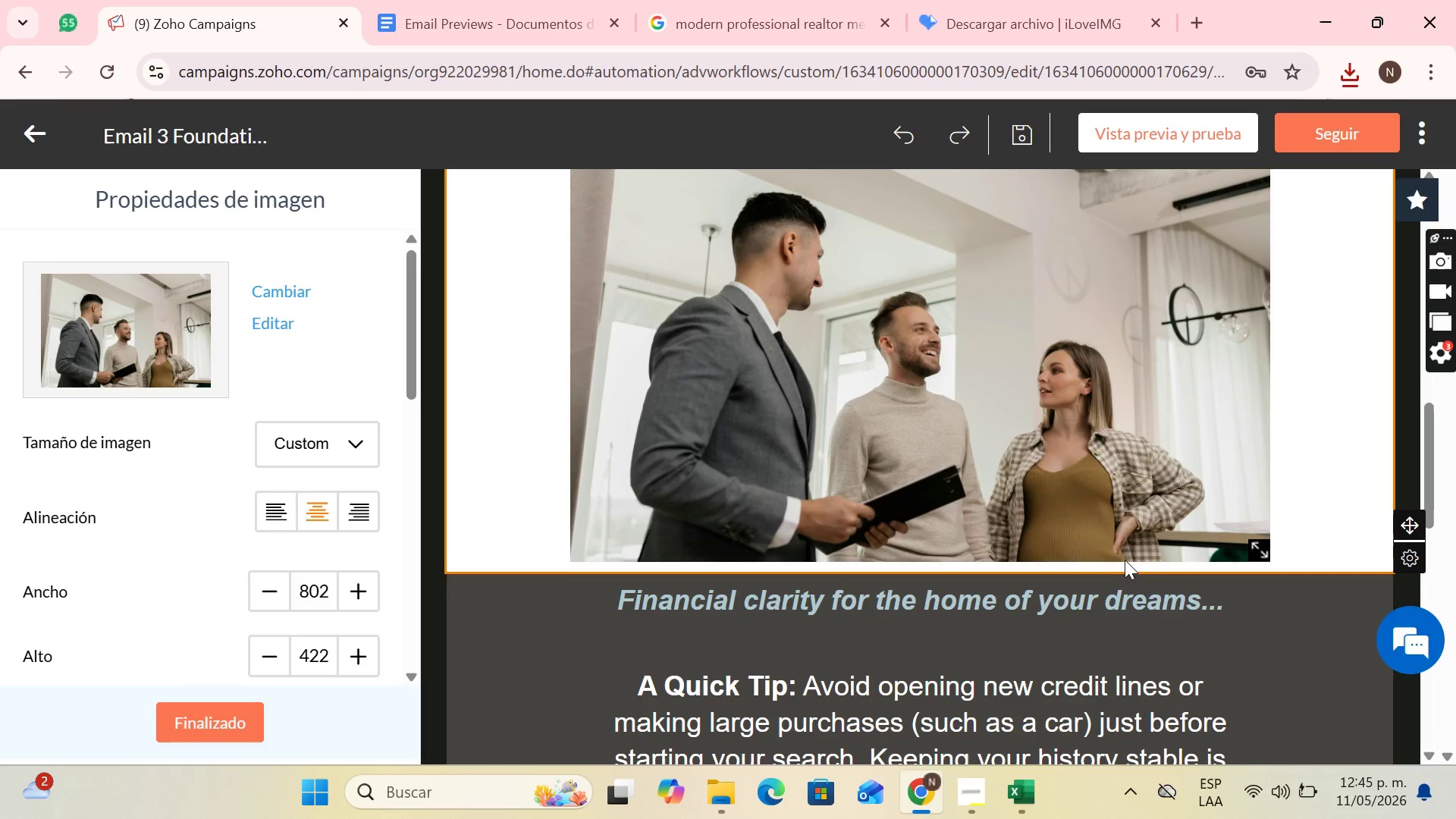 
left_click([1204, 604])
 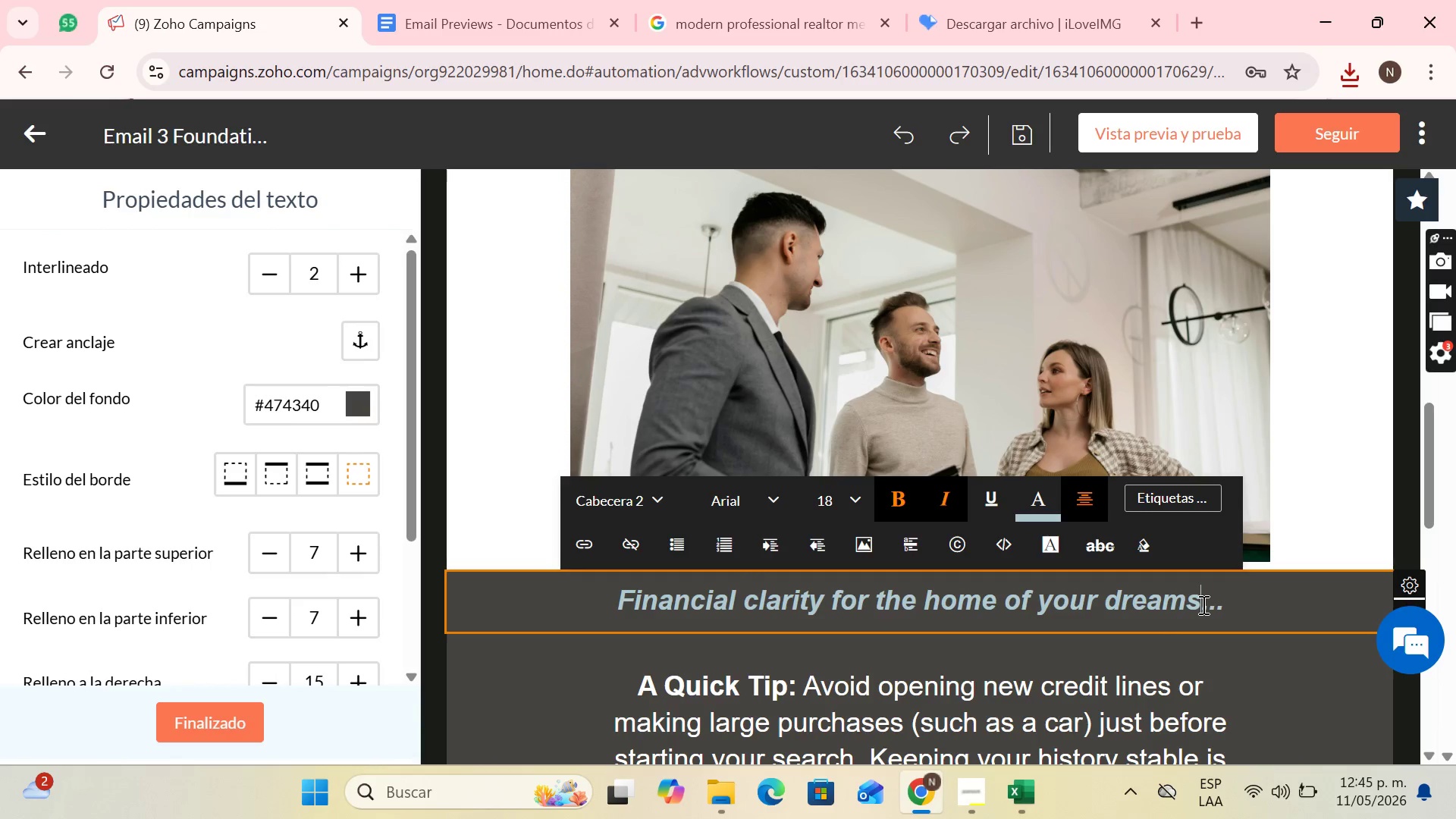 
left_click_drag(start_coordinate=[1200, 604], to_coordinate=[630, 601])
 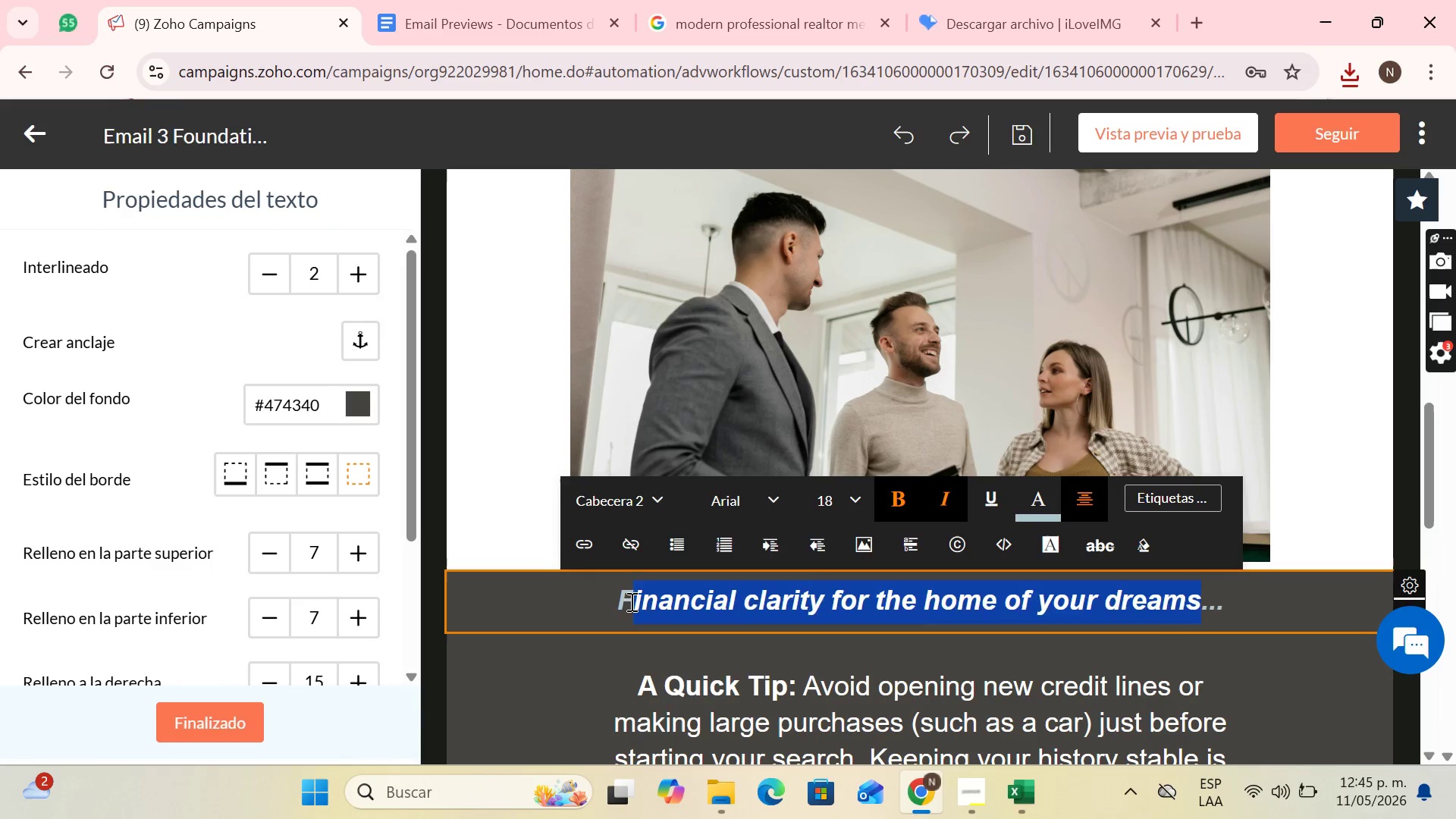 
key(Backspace)
 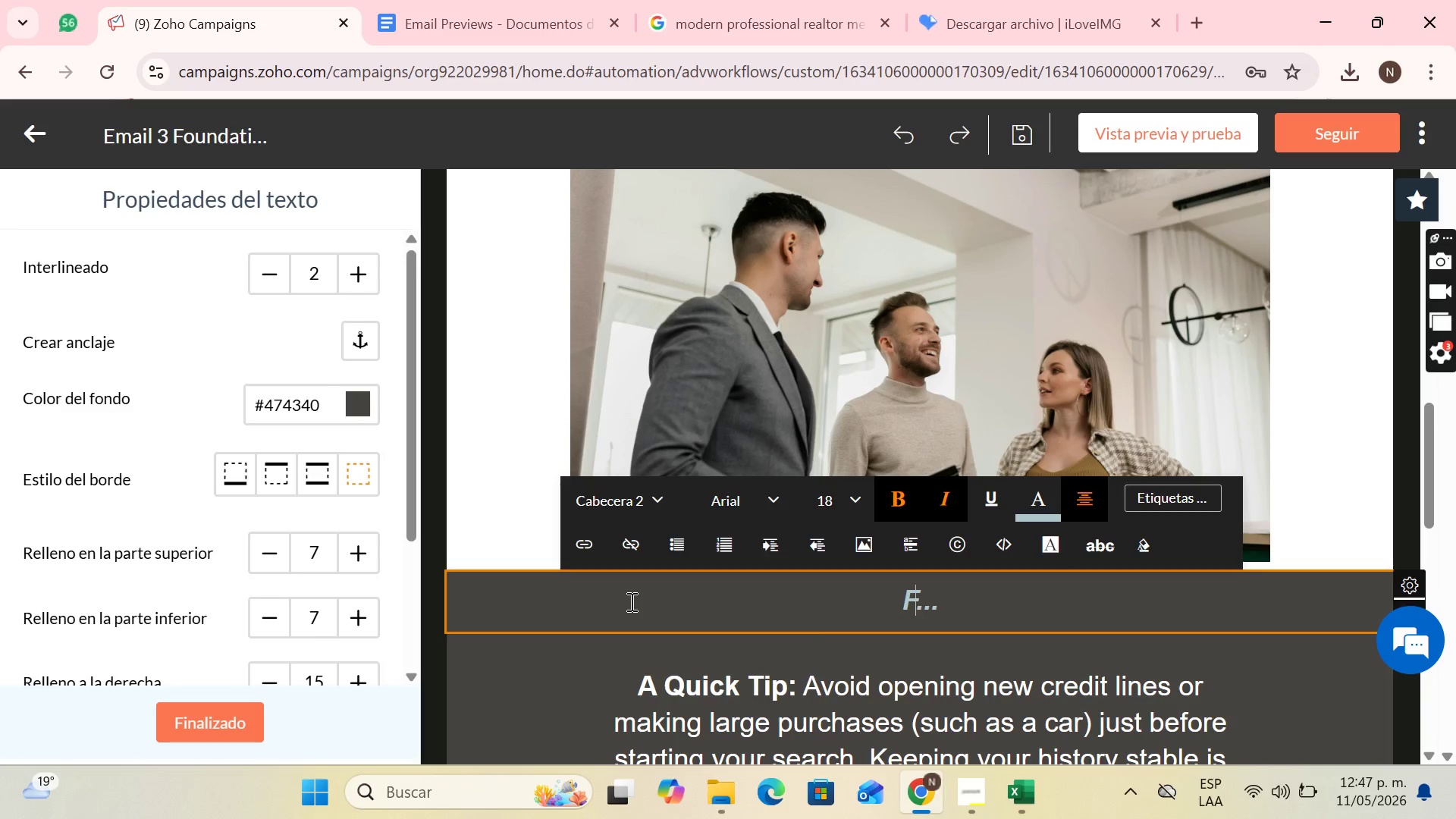 
wait(99.73)
 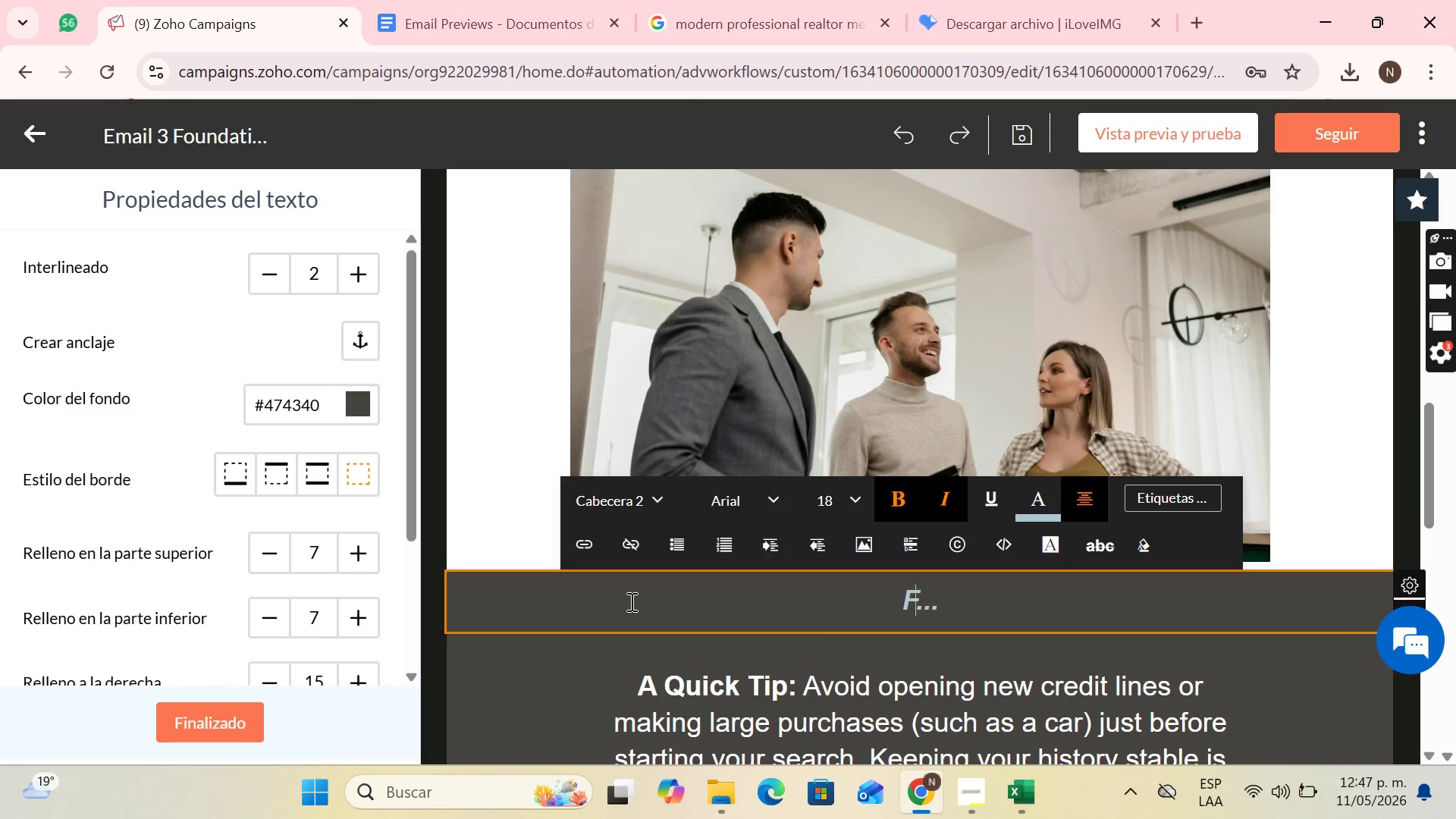 
key(CapsLock)
 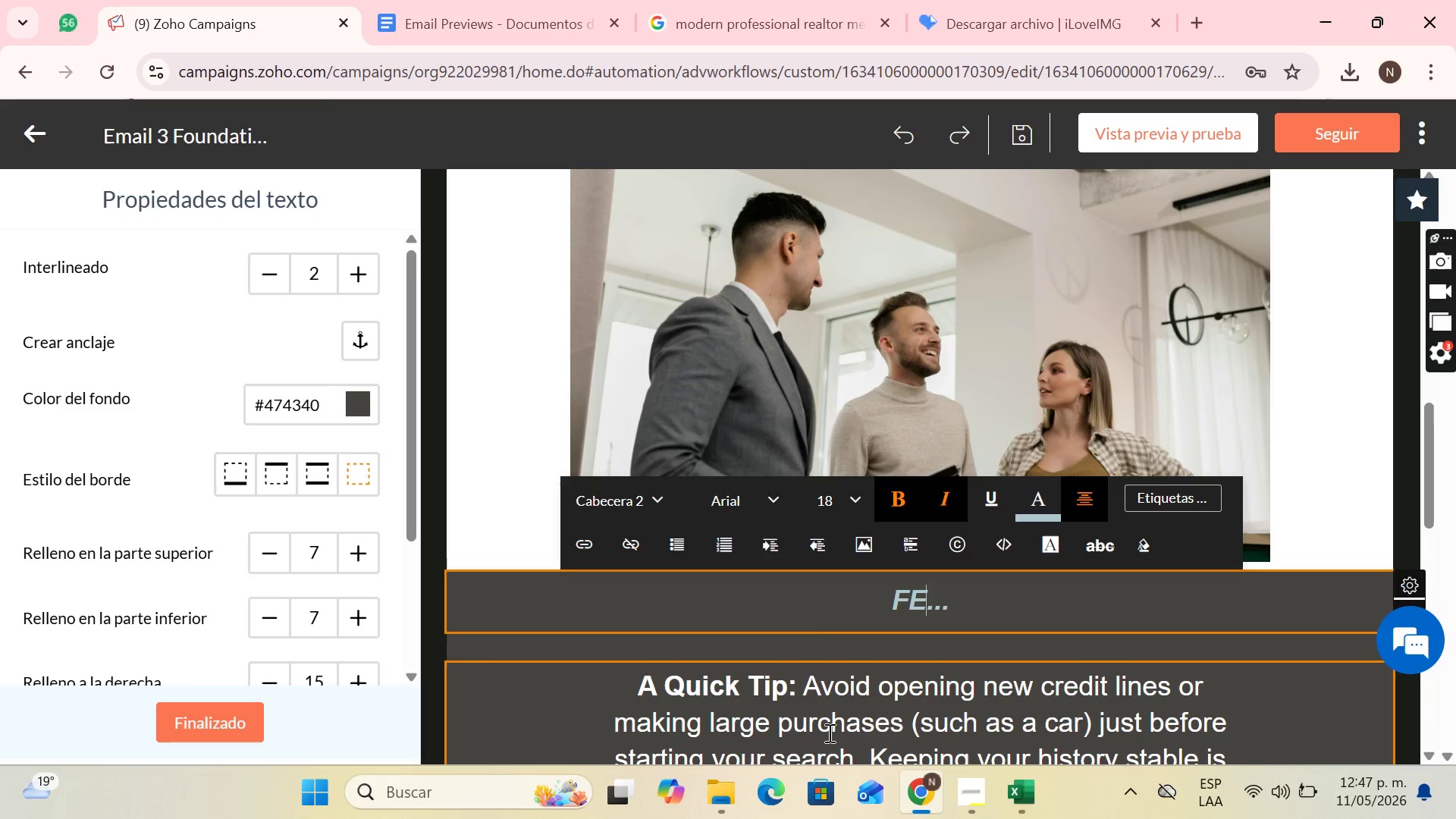 
key(E)
 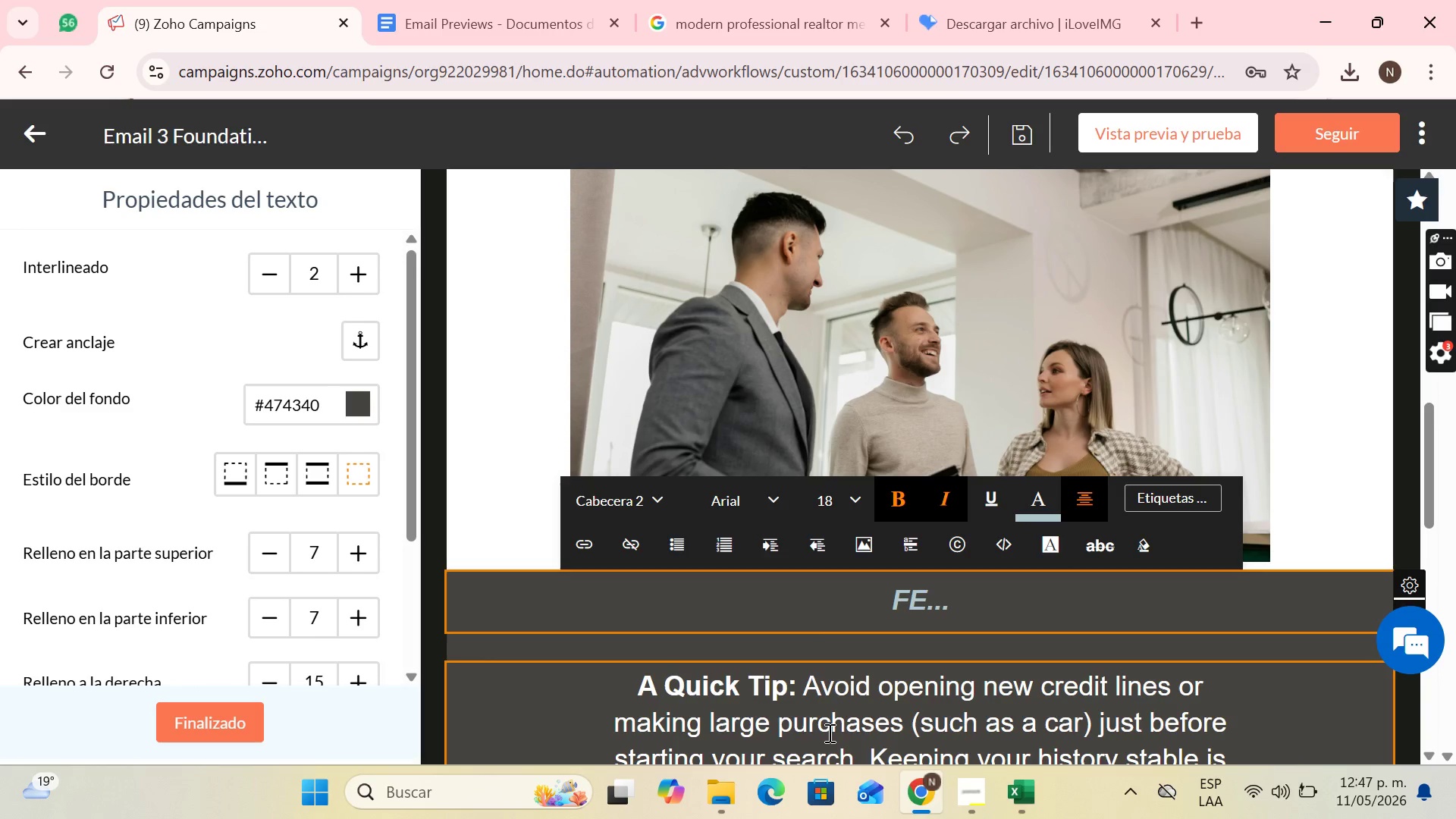 
key(CapsLock)
 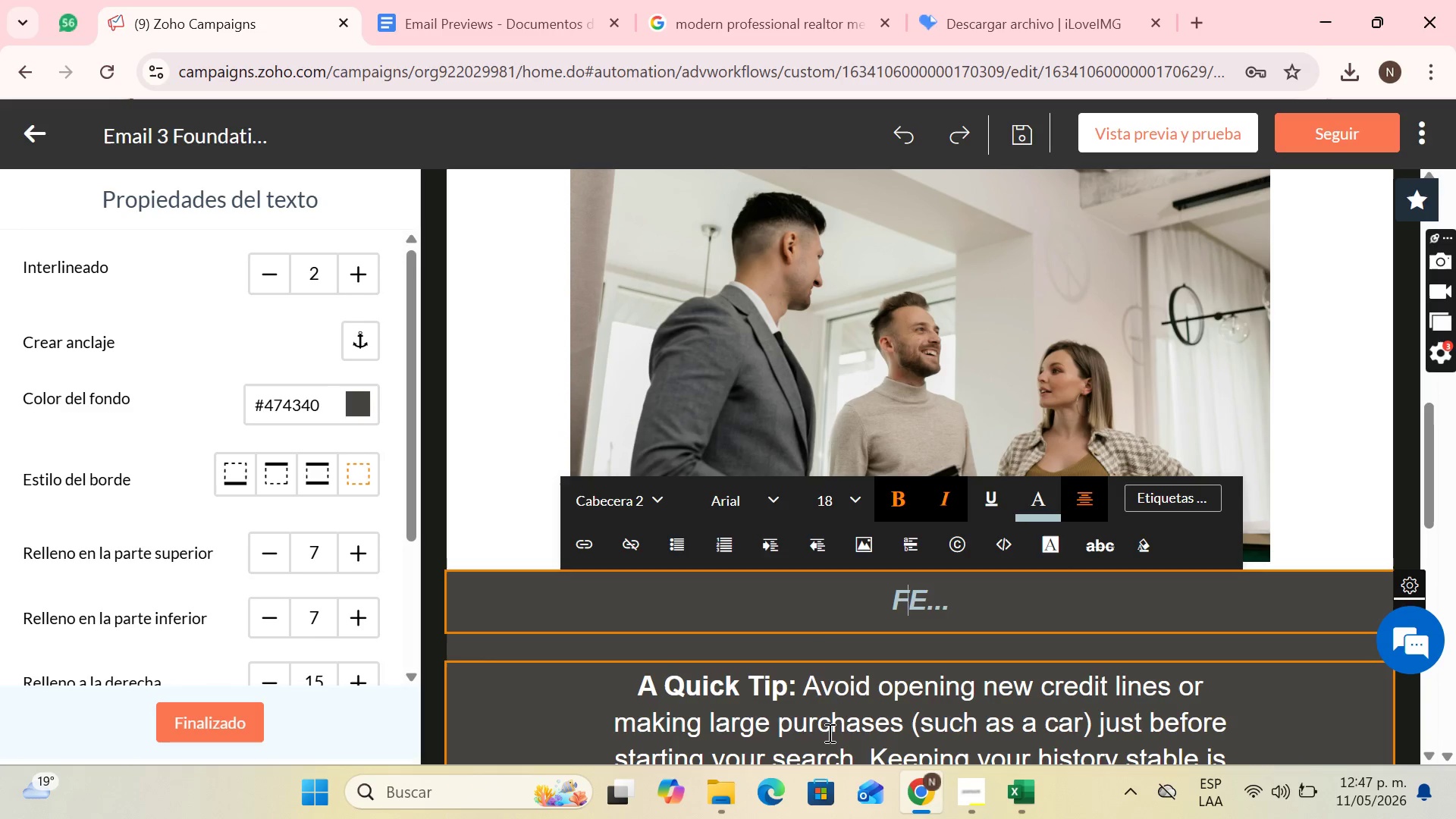 
key(ArrowLeft)
 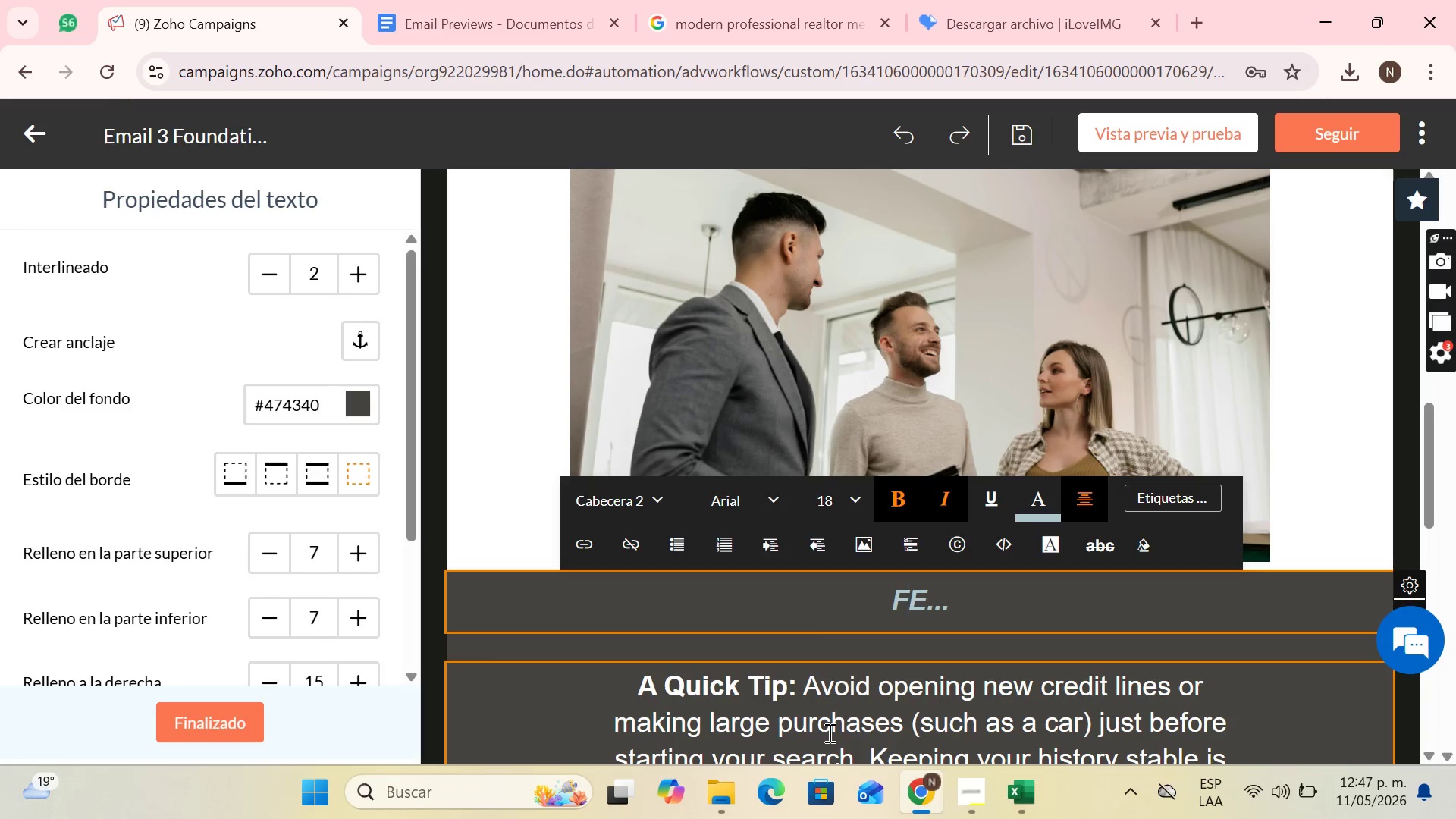 
key(Backspace)
 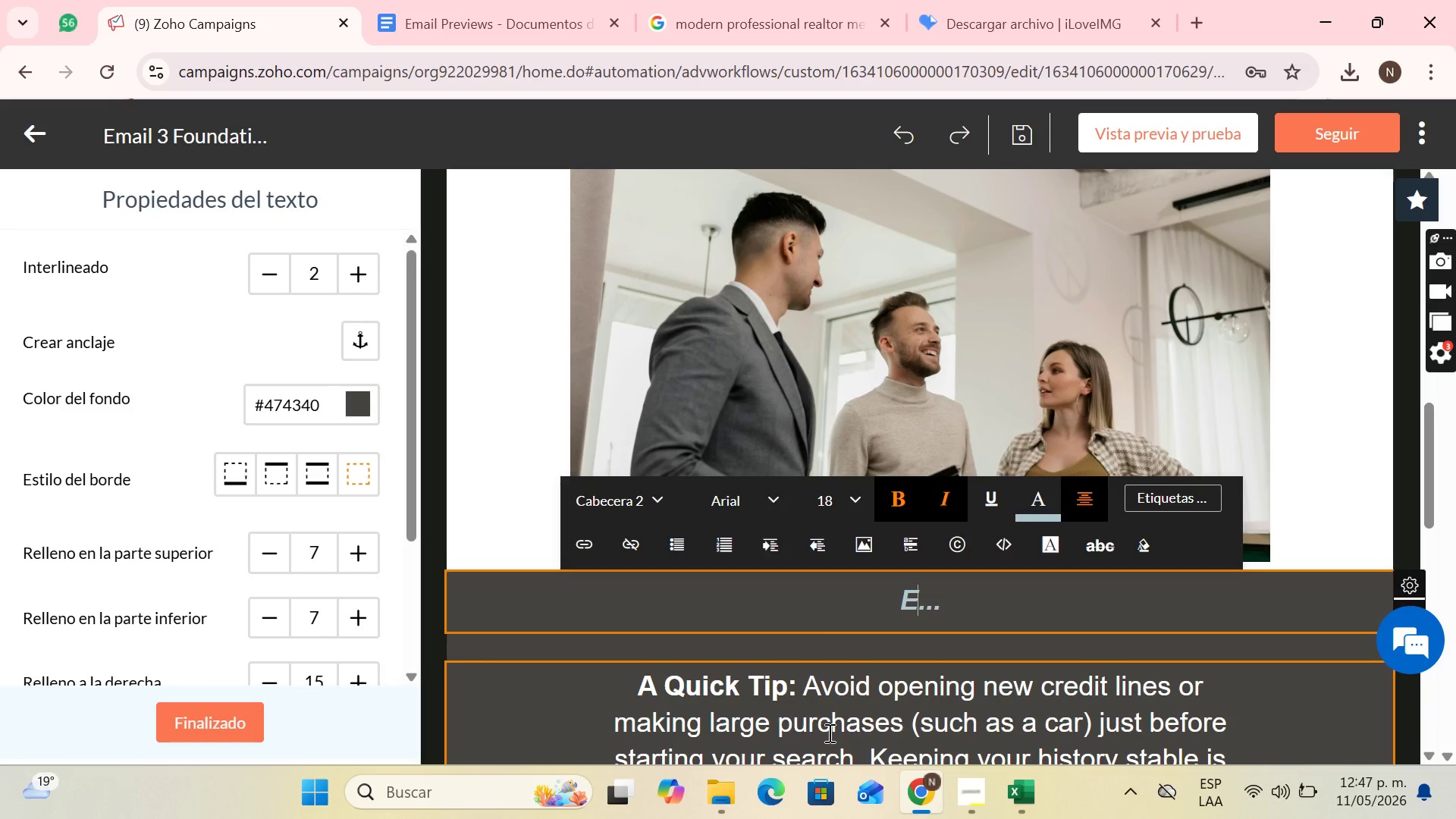 
key(ArrowRight)
 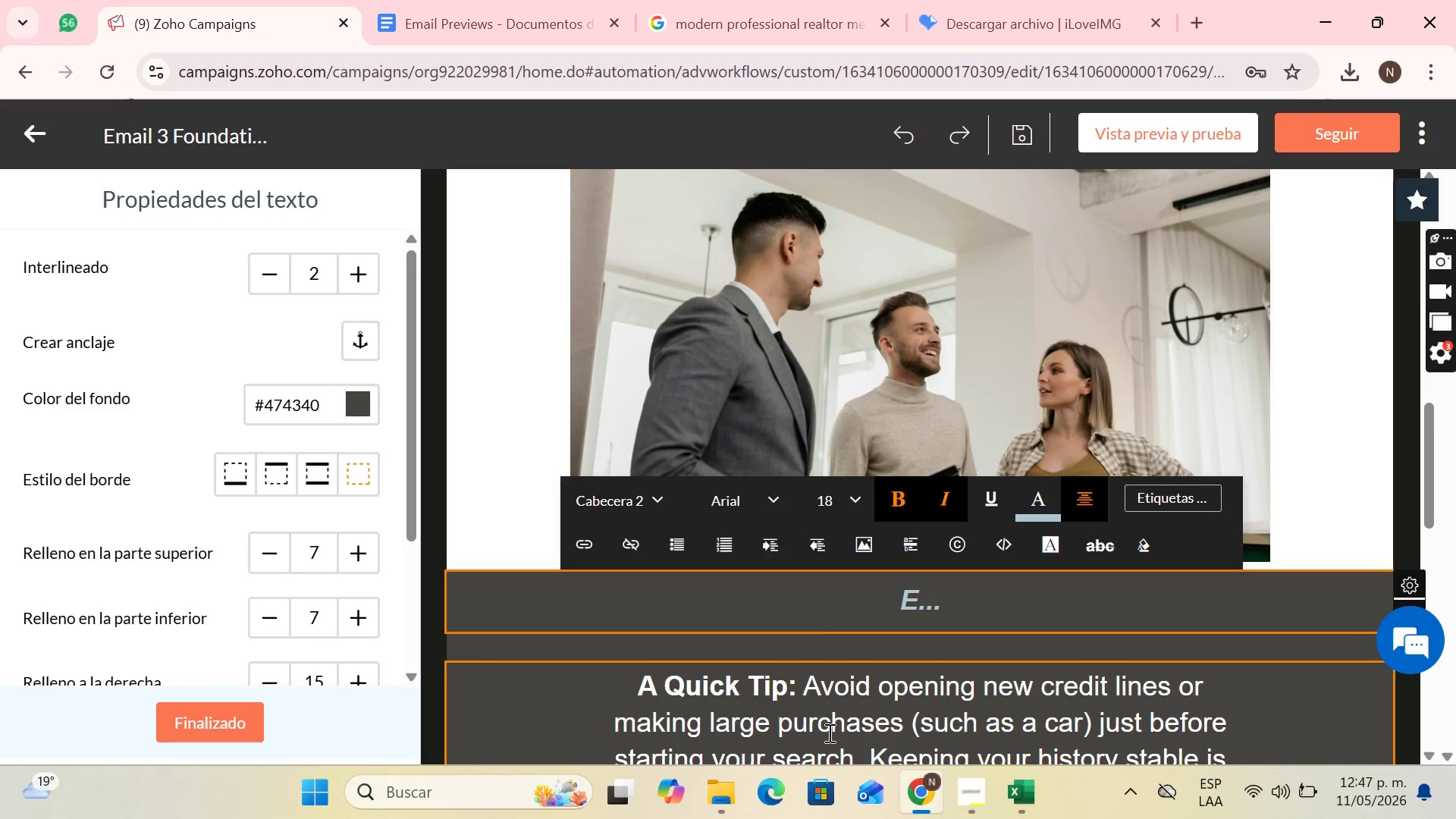 
type(xperts by your side to a)
key(Backspace)
type(make the way home easy)
 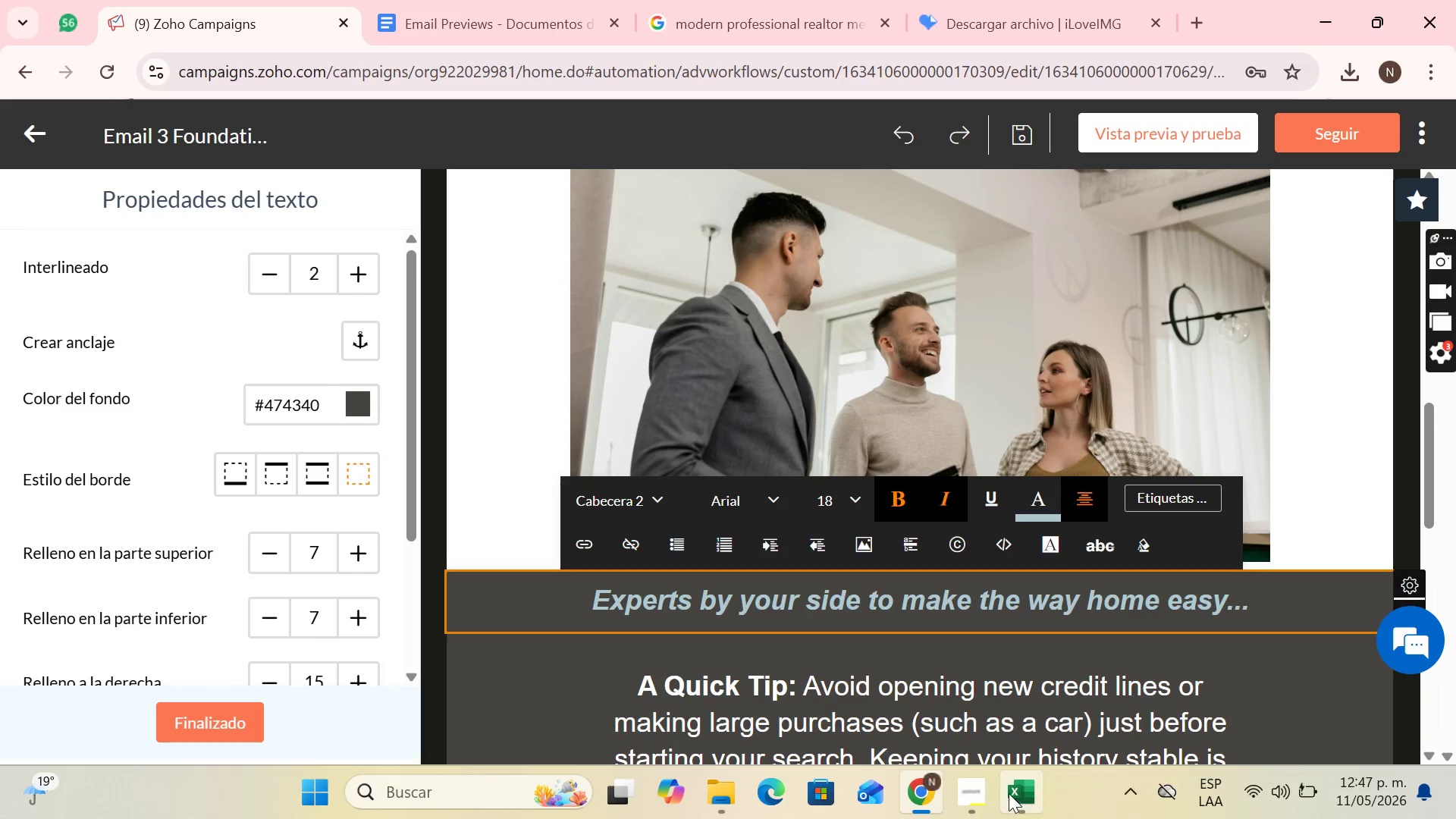 
left_click([987, 782])